 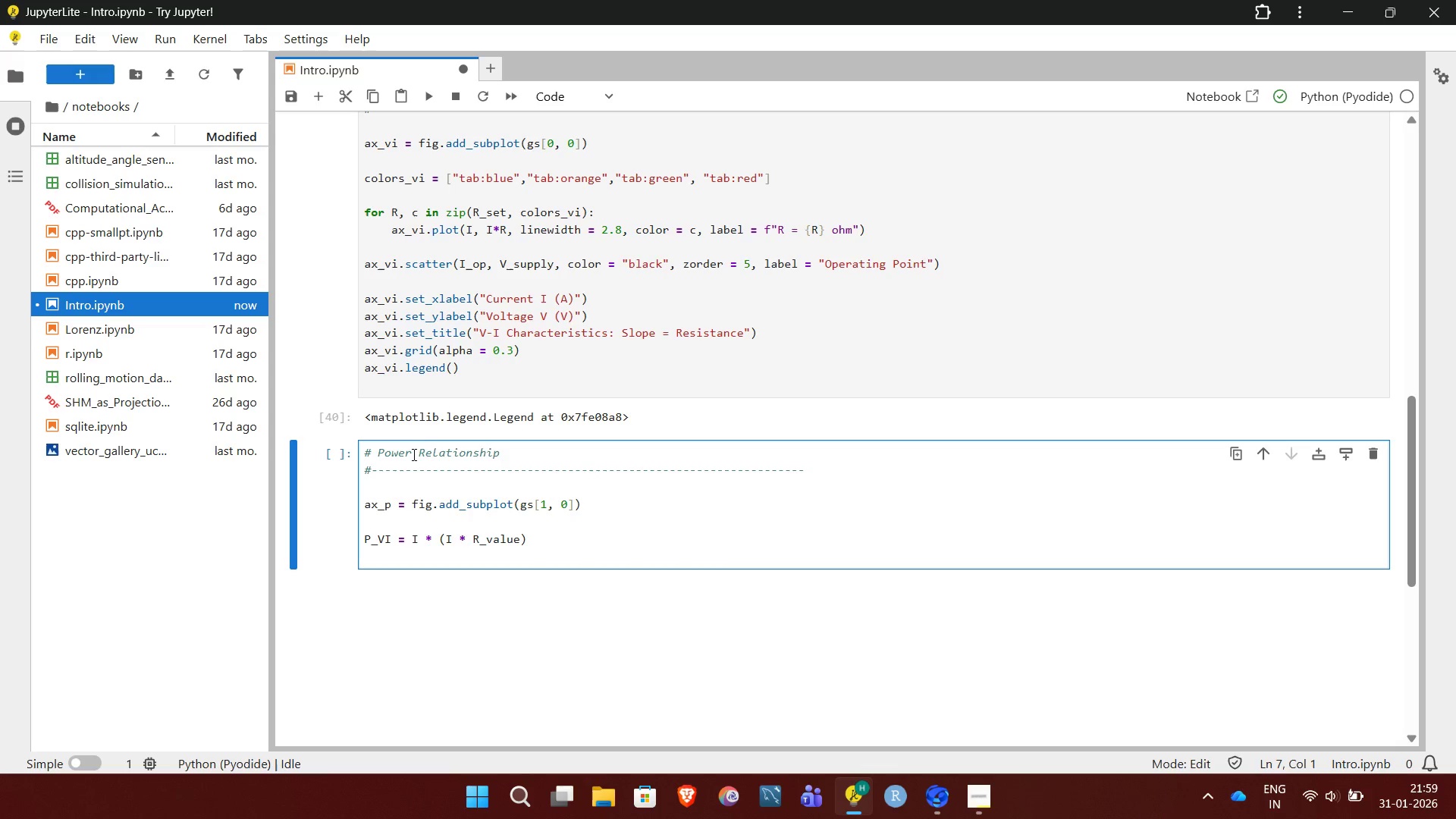 
hold_key(key=ShiftRight, duration=1.0)
 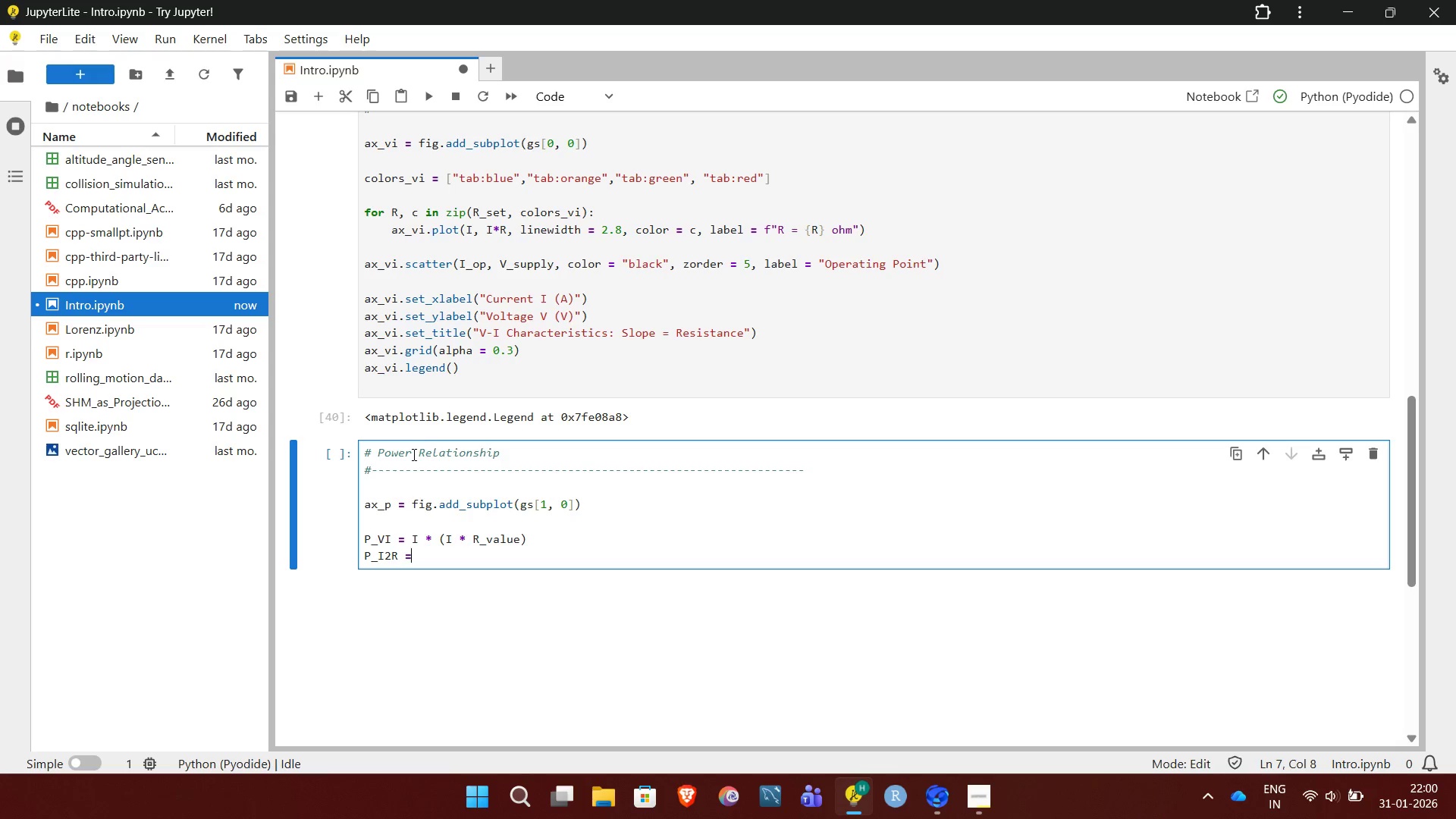 
wait(10.84)
 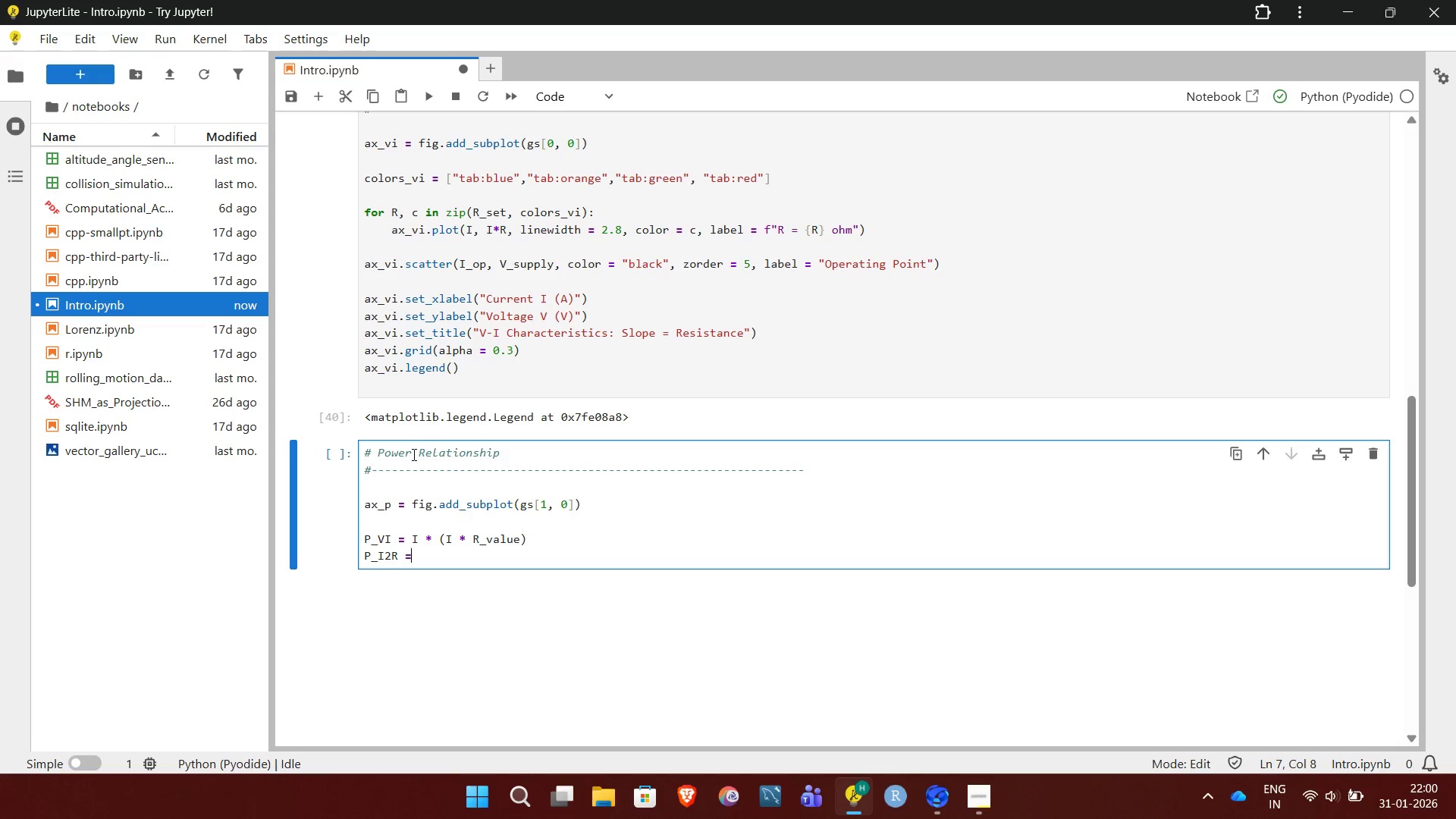 
hold_key(key=ShiftRight, duration=0.31)
 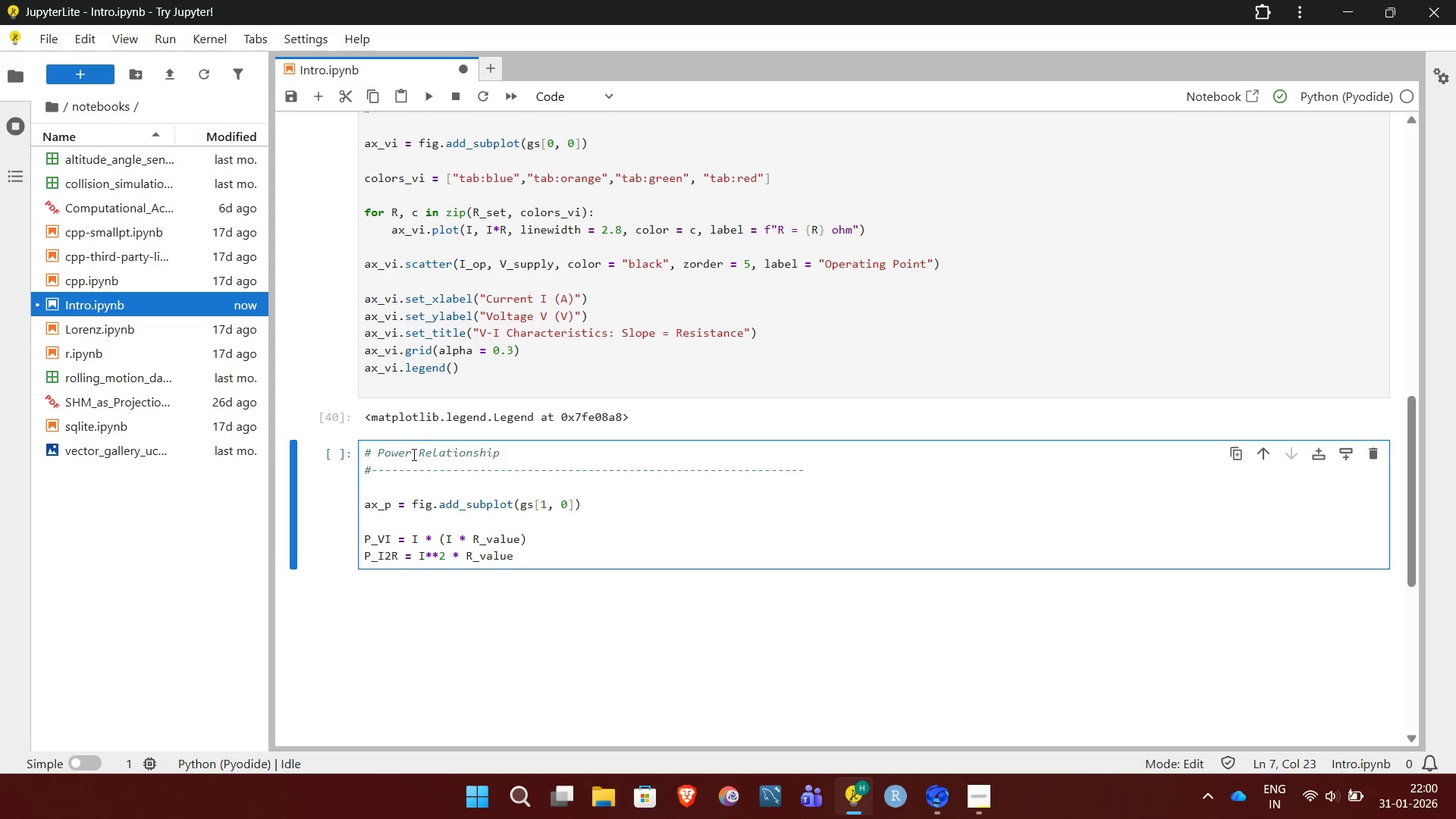 
wait(5.39)
 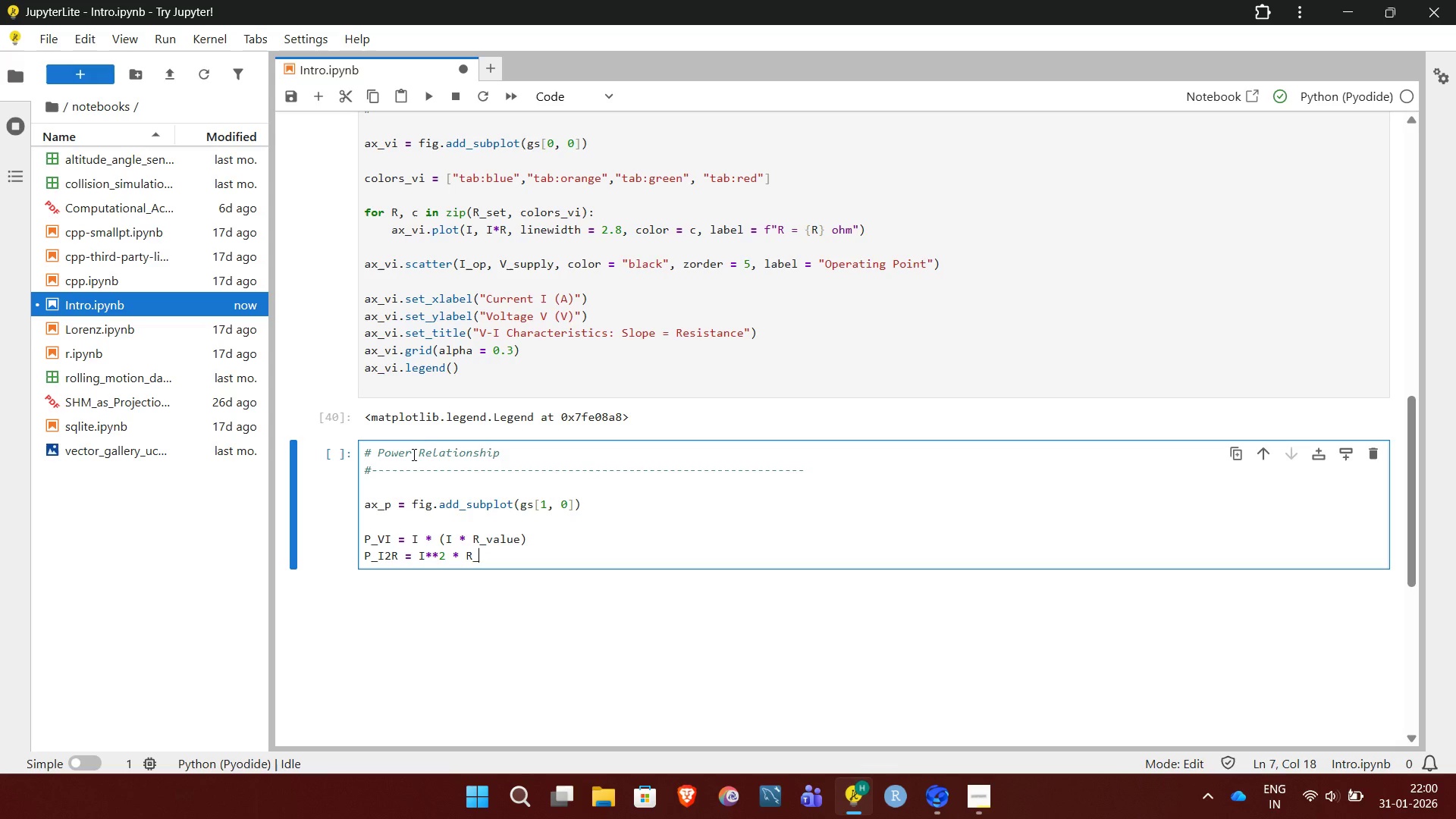 
key(Enter)
 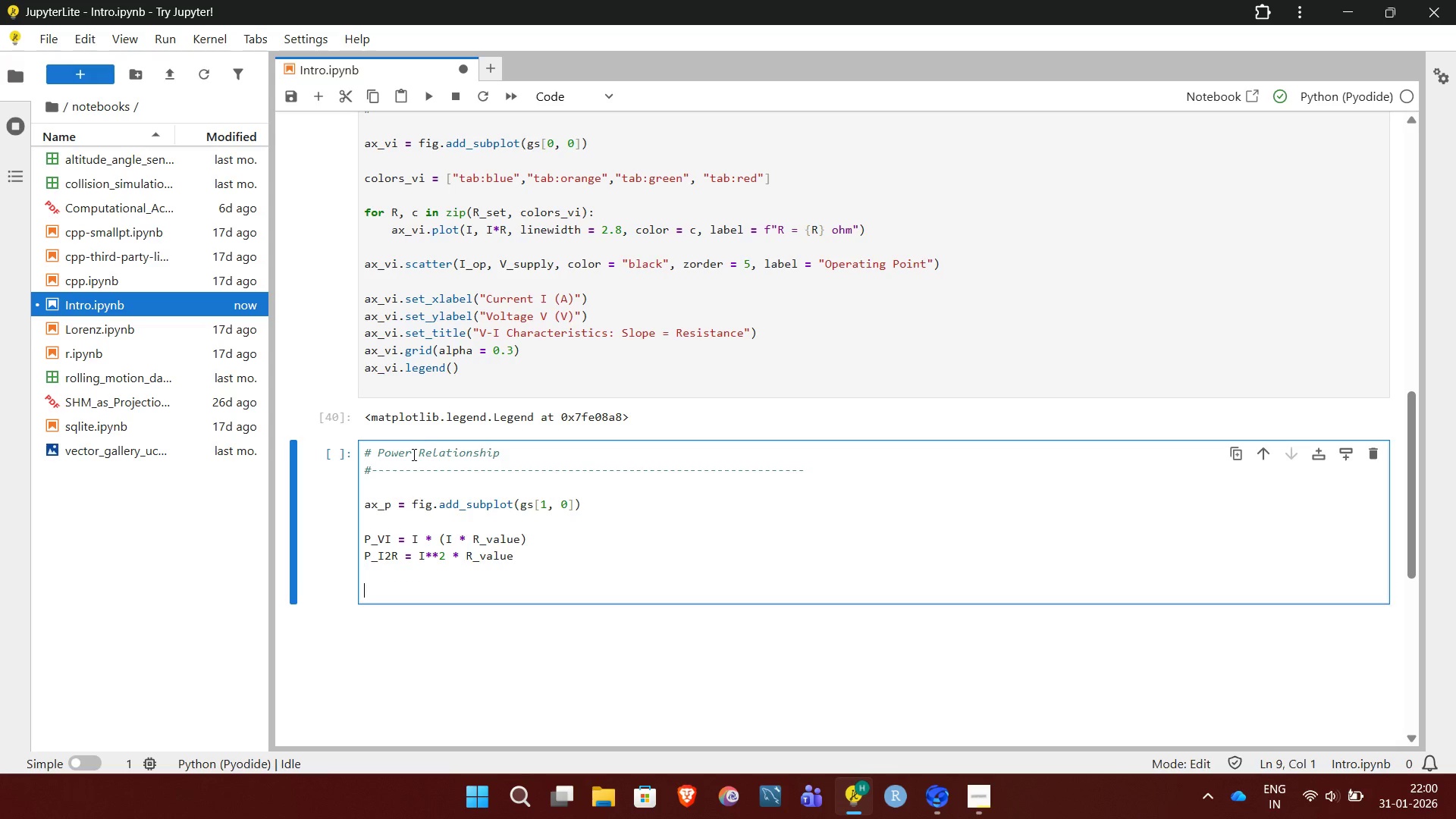 
key(Enter)
 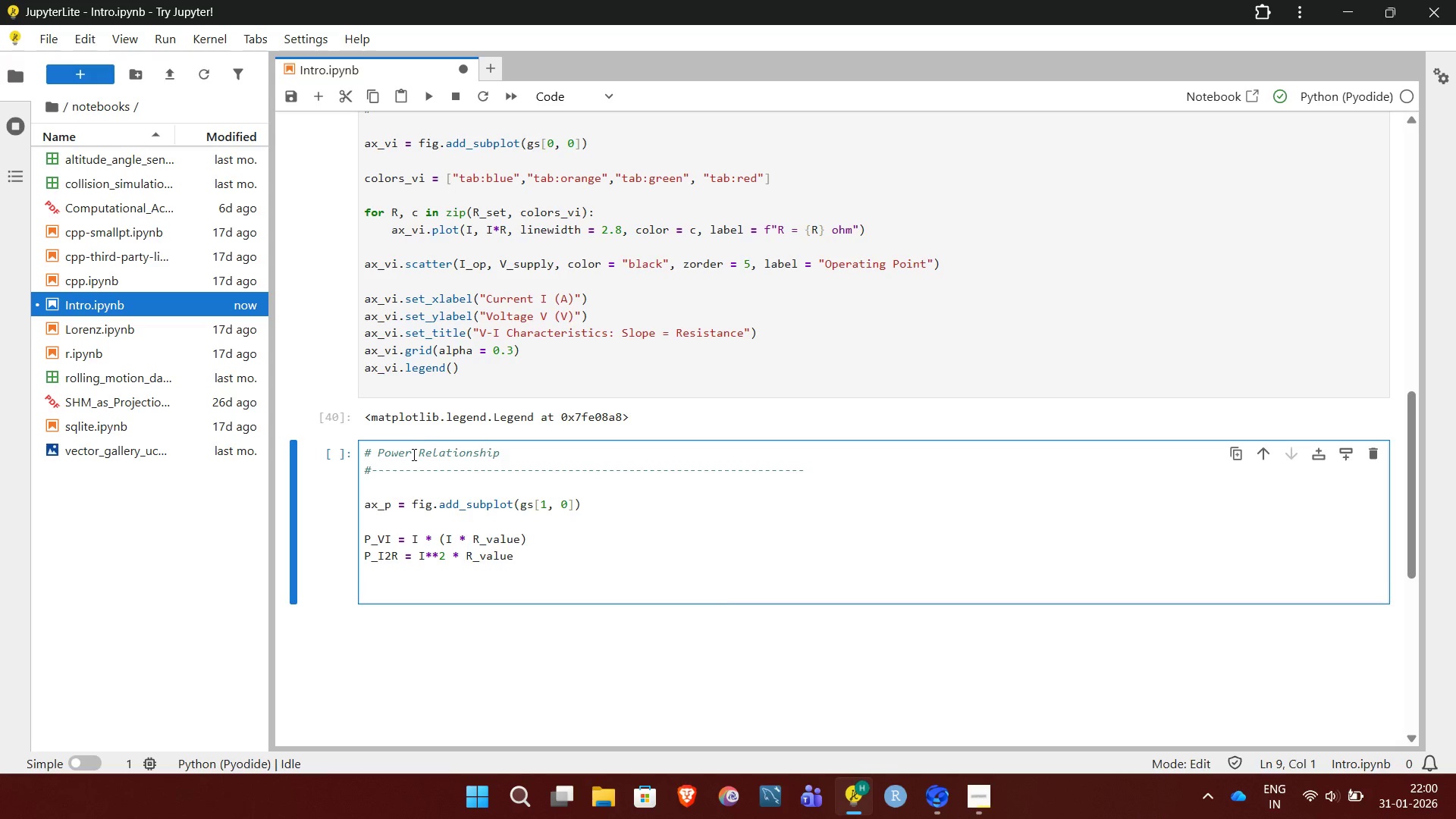 
type(ax_plot)
key(Backspace)
key(Backspace)
key(Backspace)
key(Backspace)
type(p.plot )
key(Backspace)
type((I_)
key(Backspace)
type(, )
 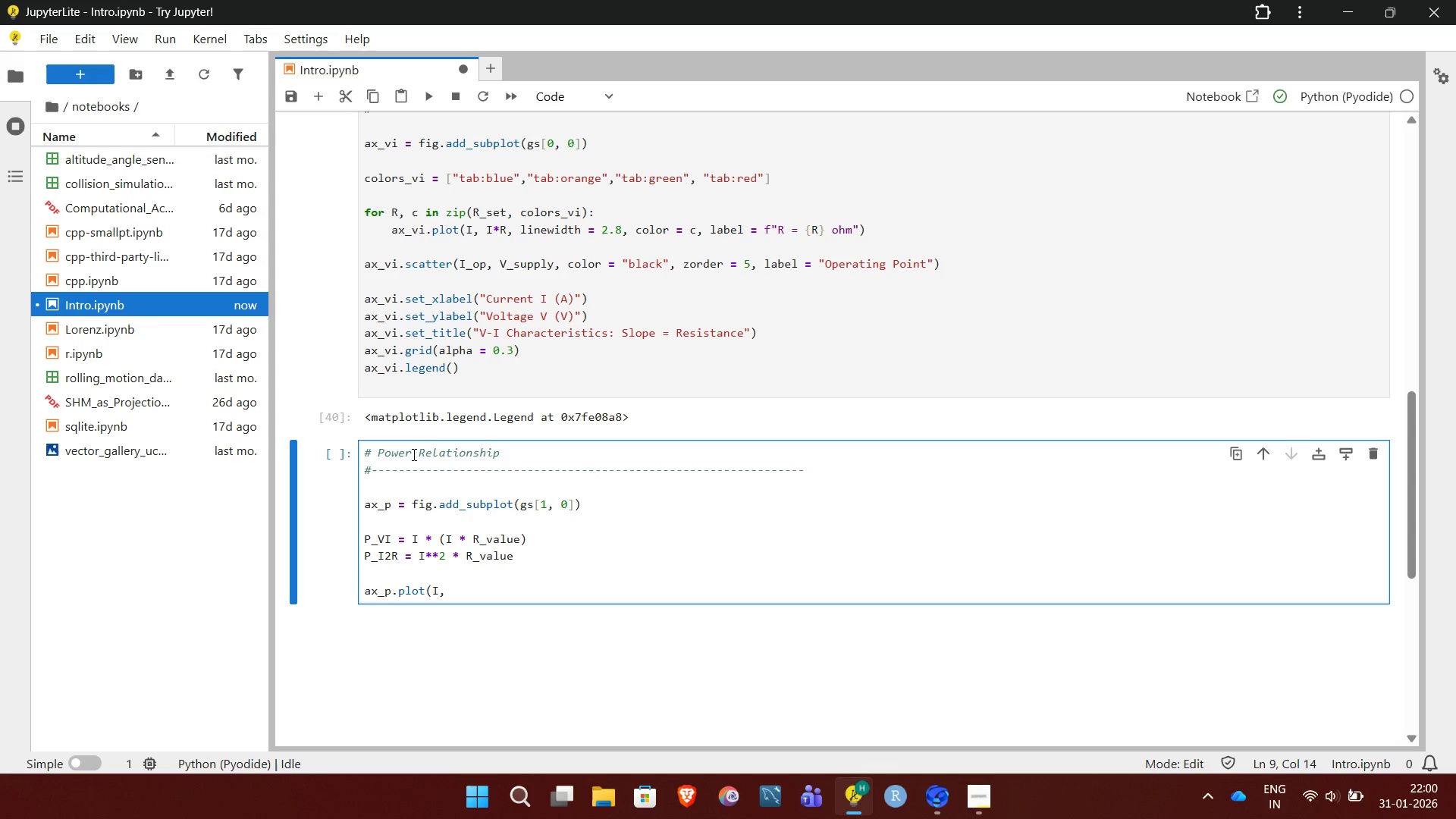 
type(P_VI, linewidth = 3, label = "P = V)
 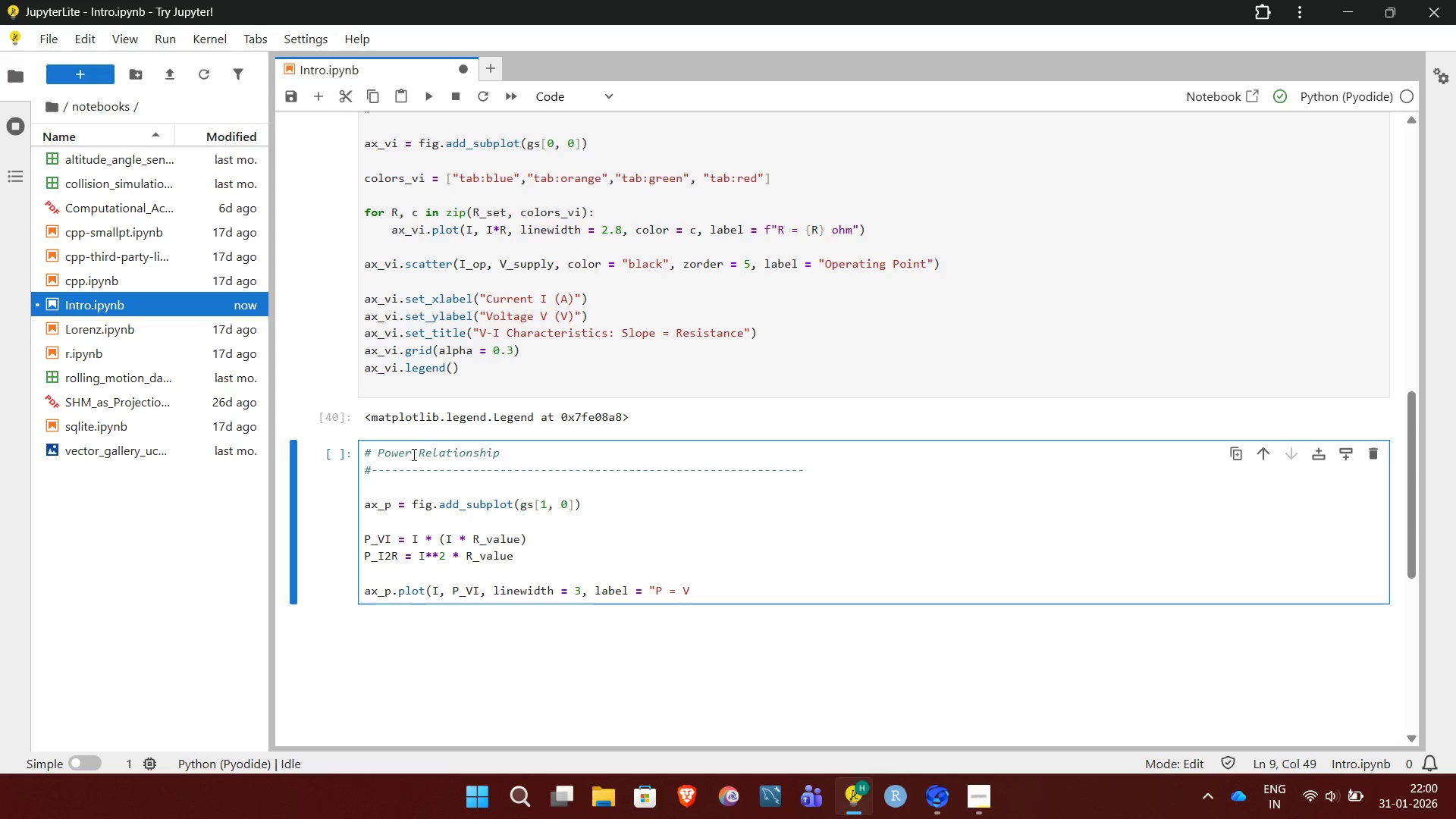 
key(X)
 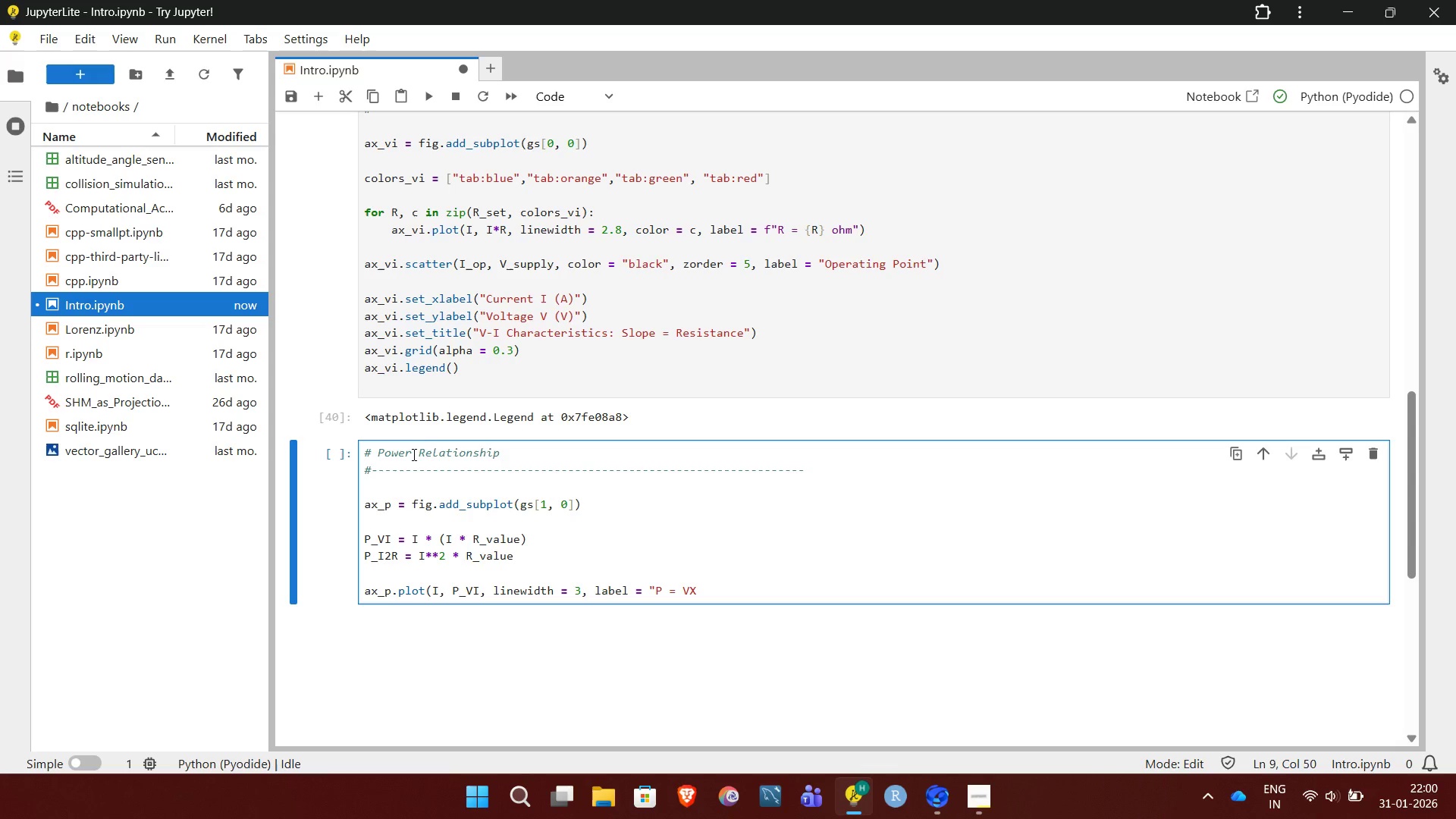 
key(Backspace)
 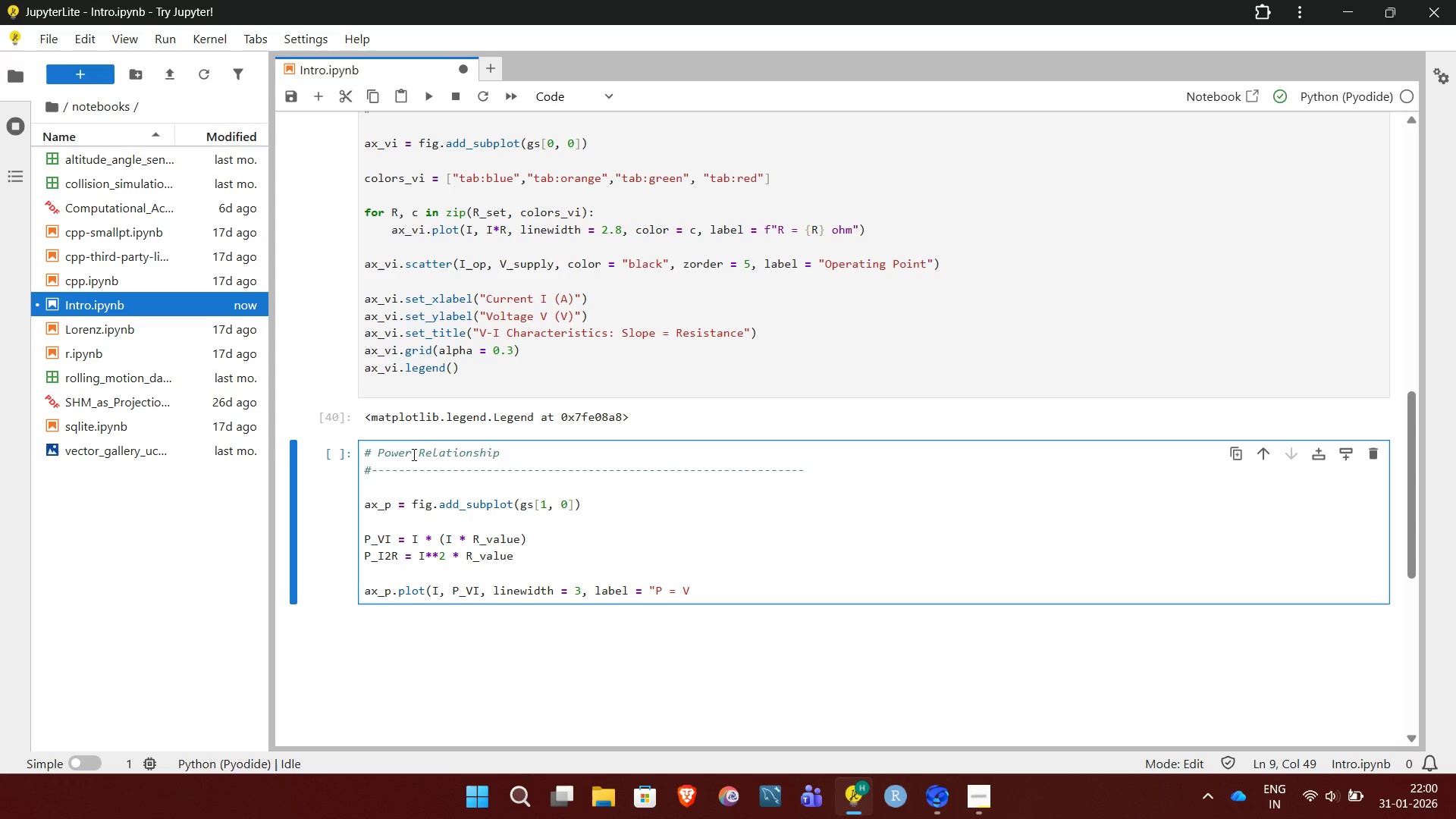 
key(CapsLock)
 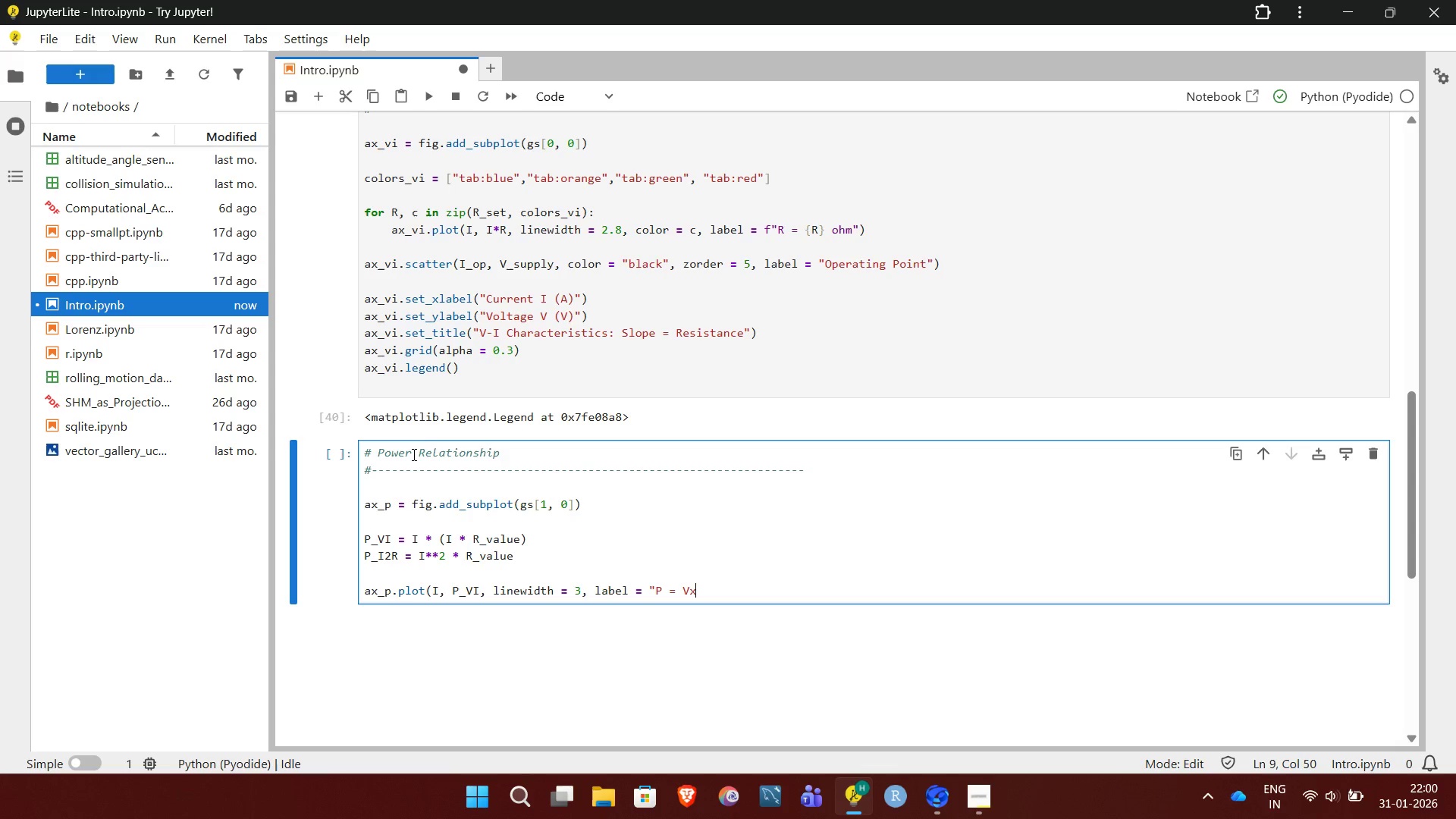 
key(X)
 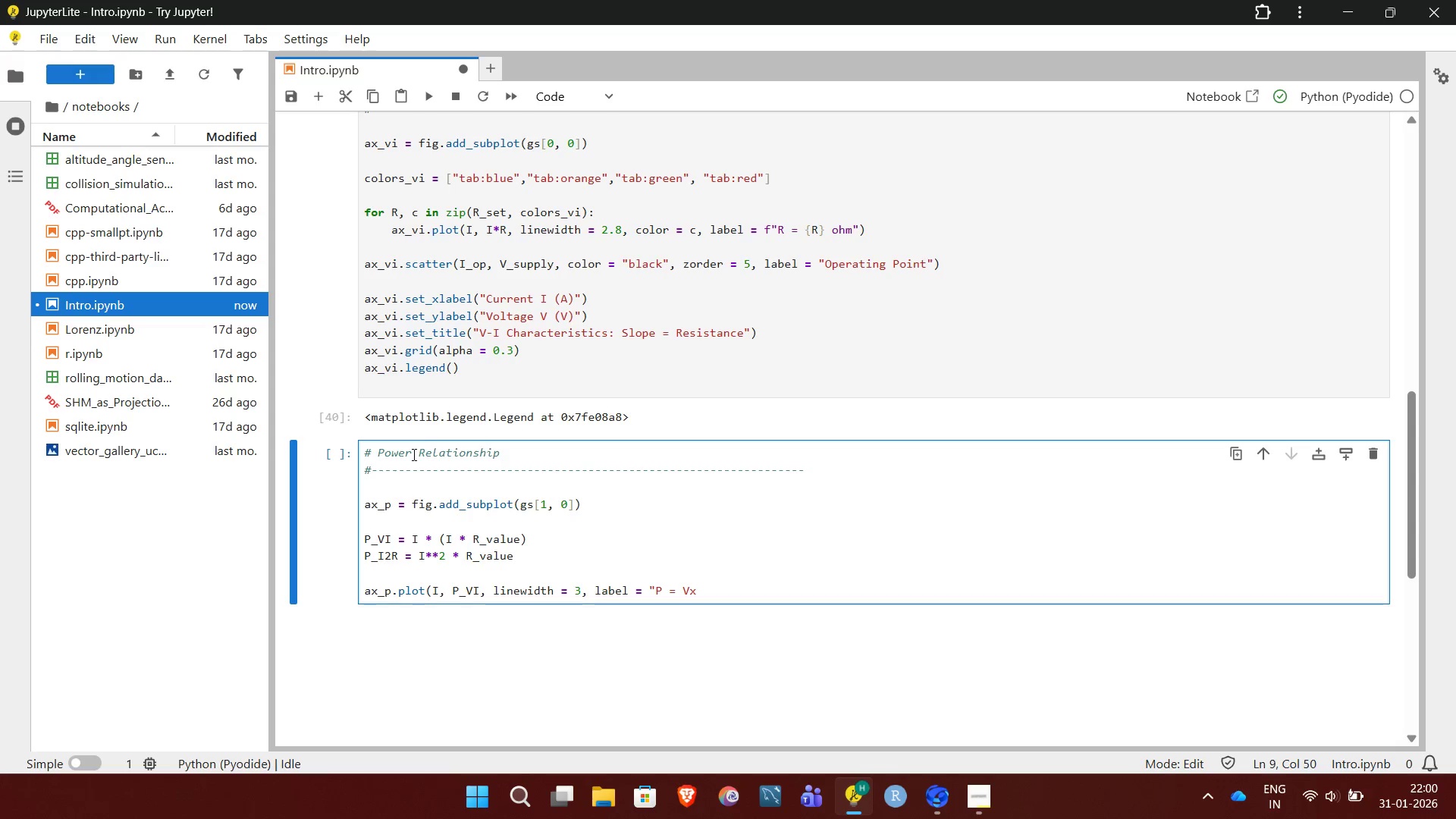 
key(CapsLock)
 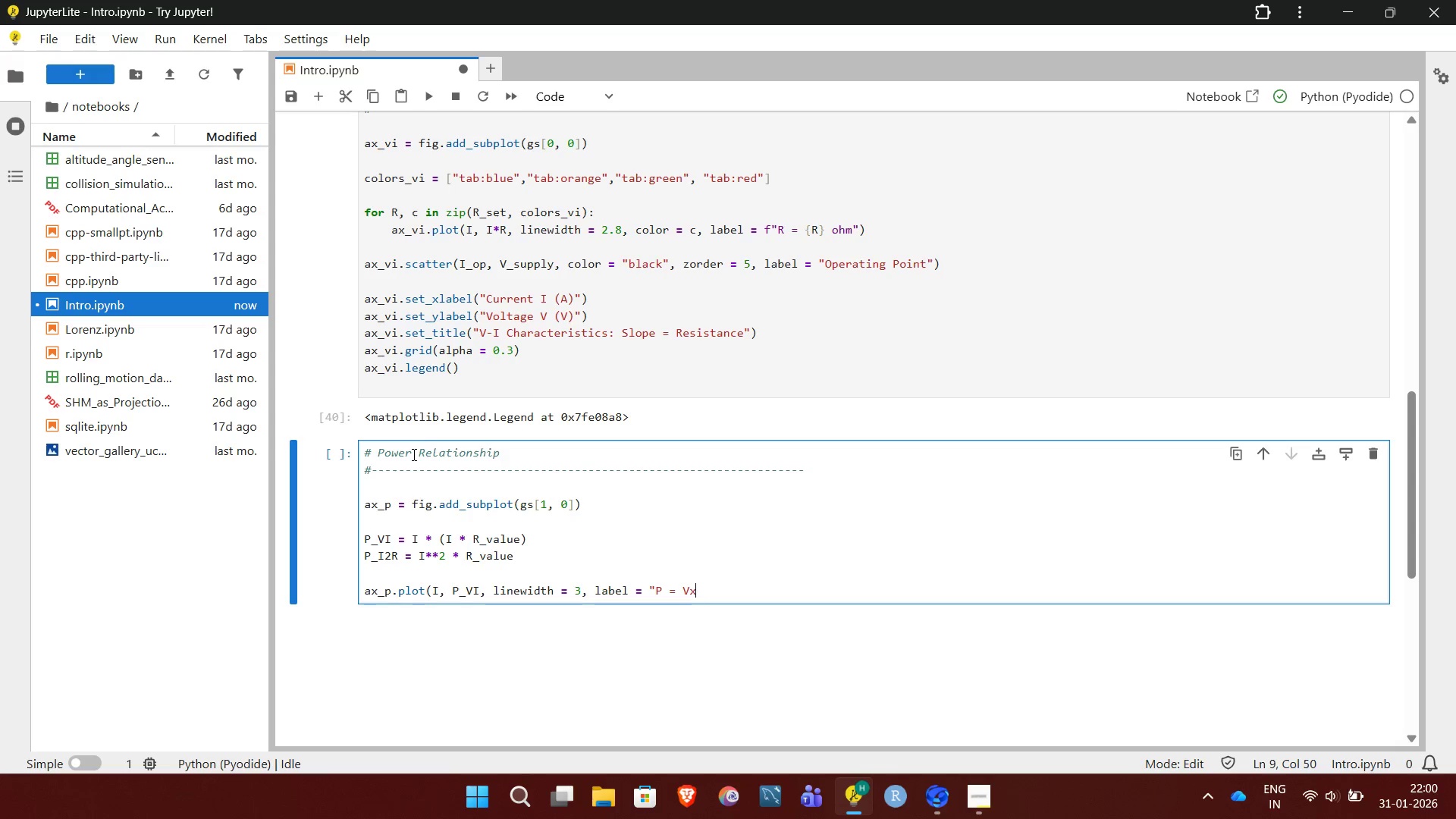 
key(I)
 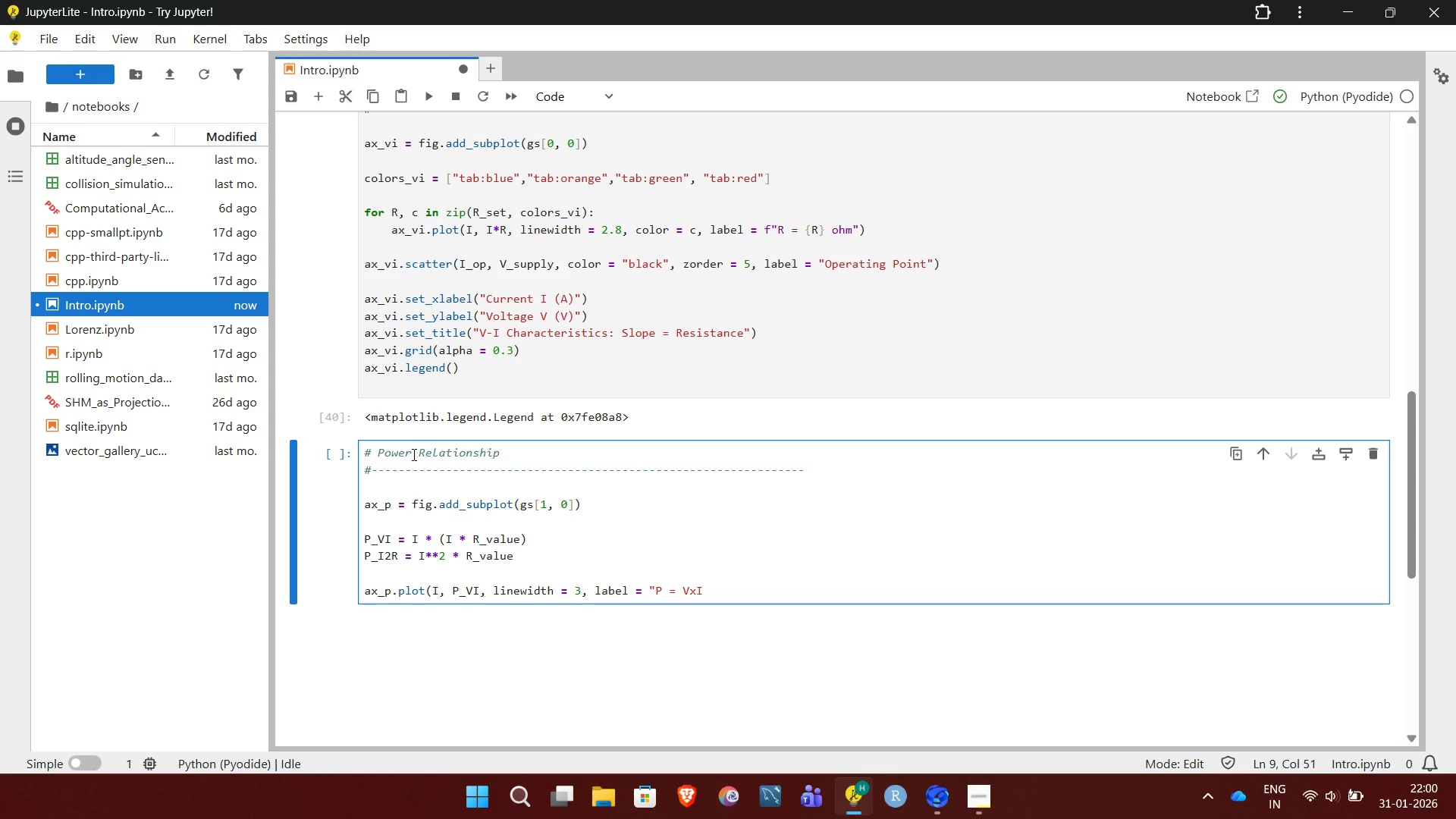 
key(Shift+Quote)
 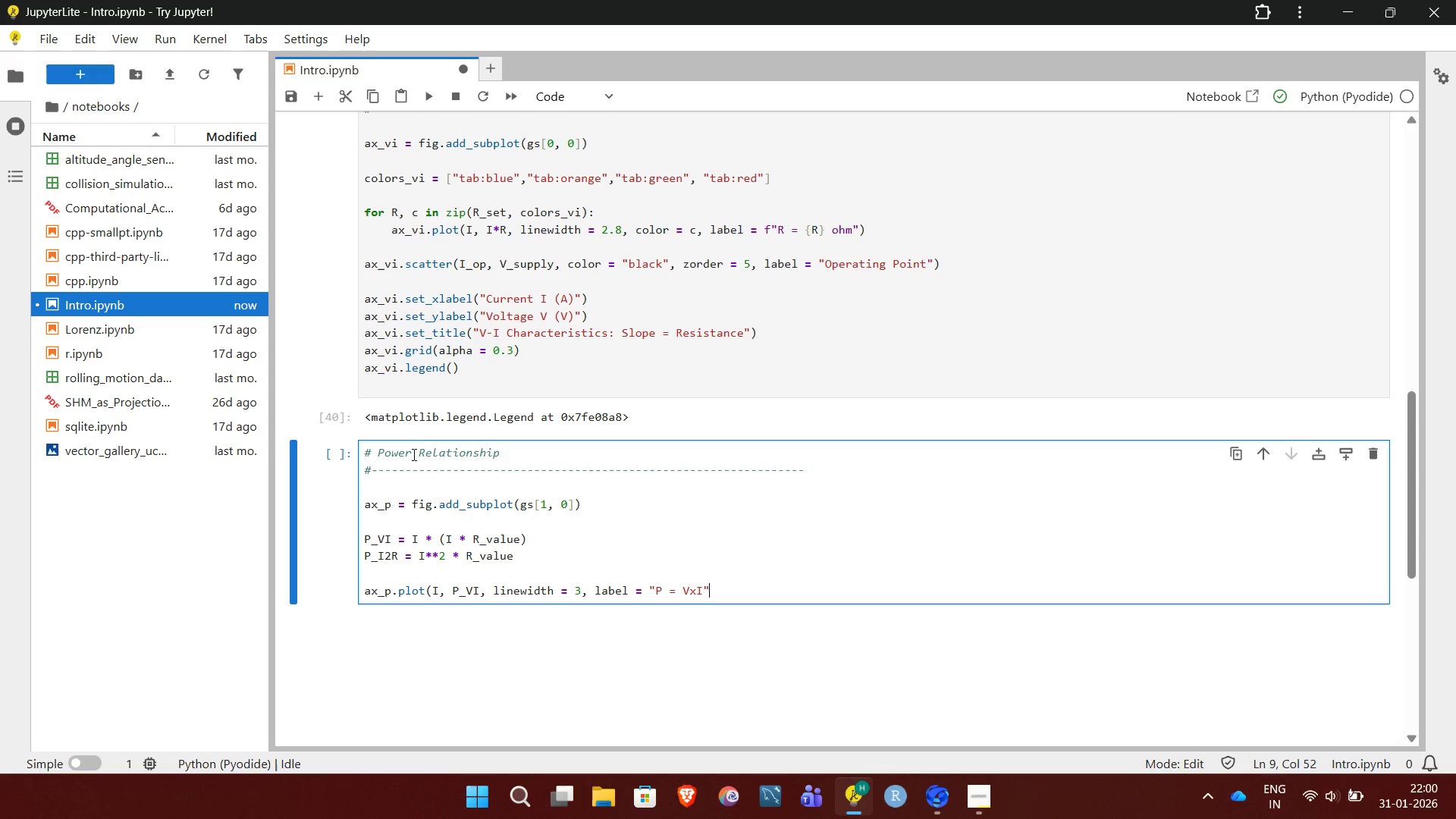 
key(Shift+0)
 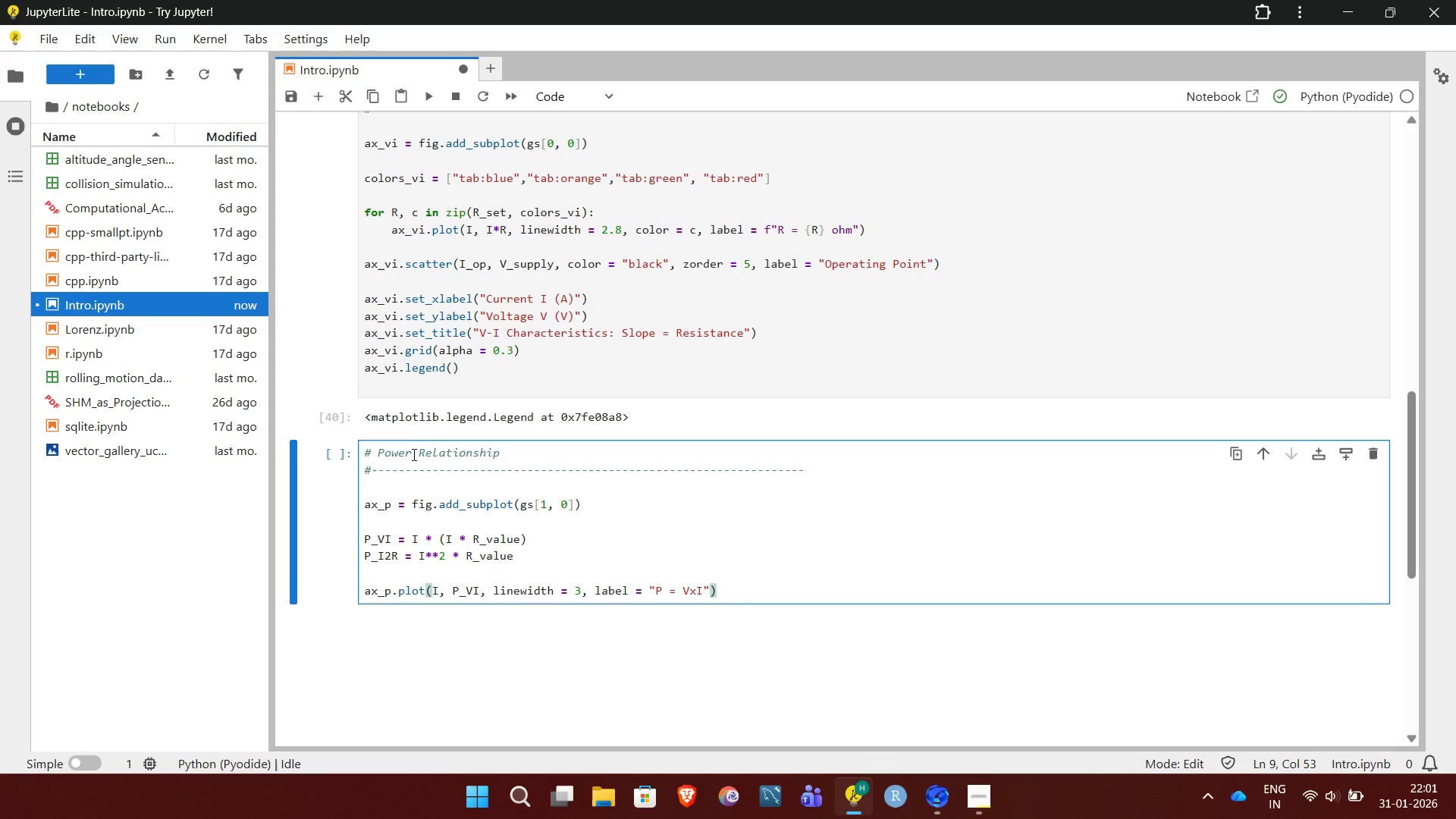 
key(Enter)
 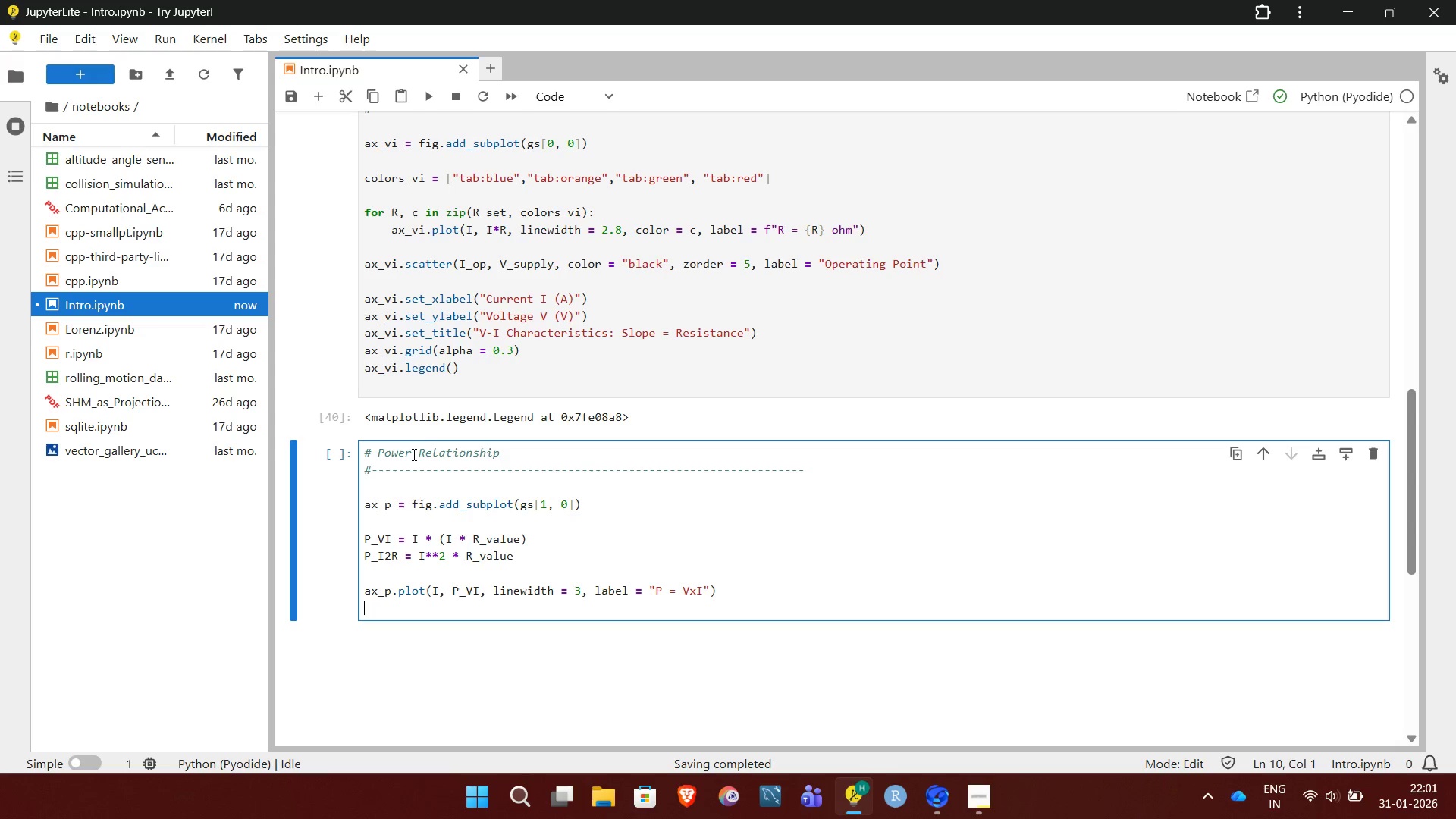 
type(ax_p.plot(I, P_I2R, linewidth = 3, linestyle = '--)
key(Backspace)
key(Backspace)
key(Backspace)
type("--", label = "P = I^2R"))
 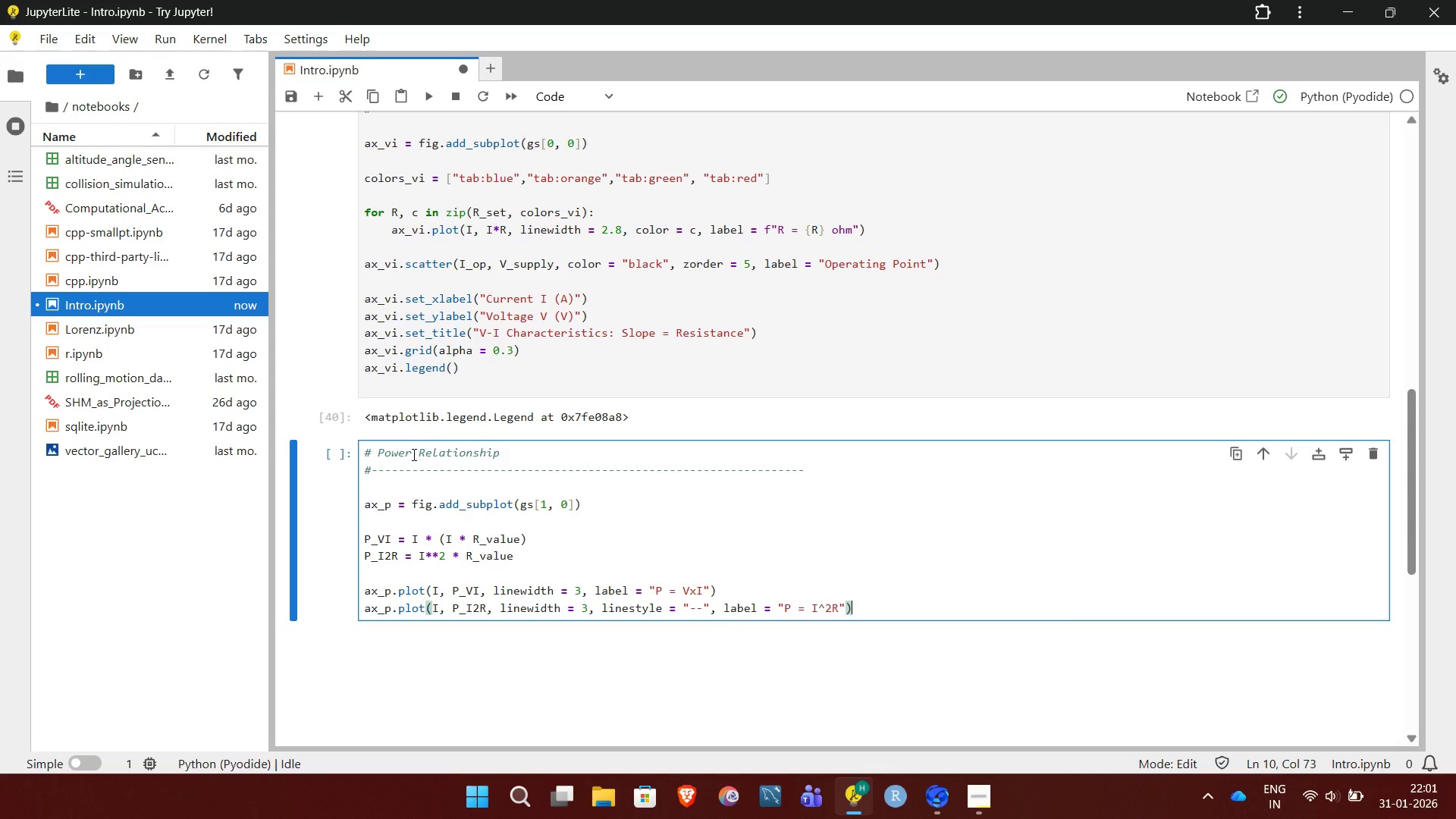 
wait(12.62)
 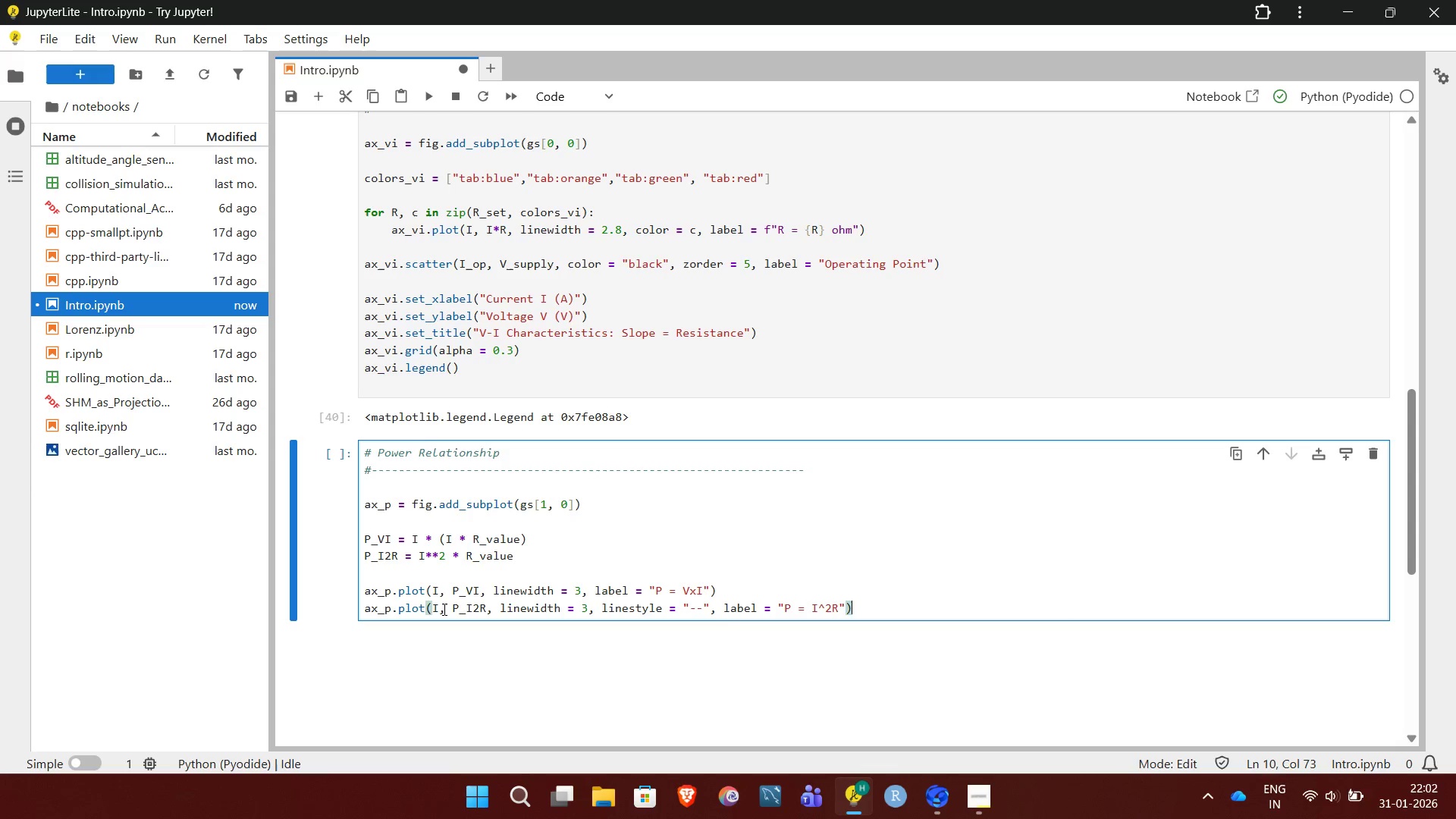 
left_click([901, 614])
 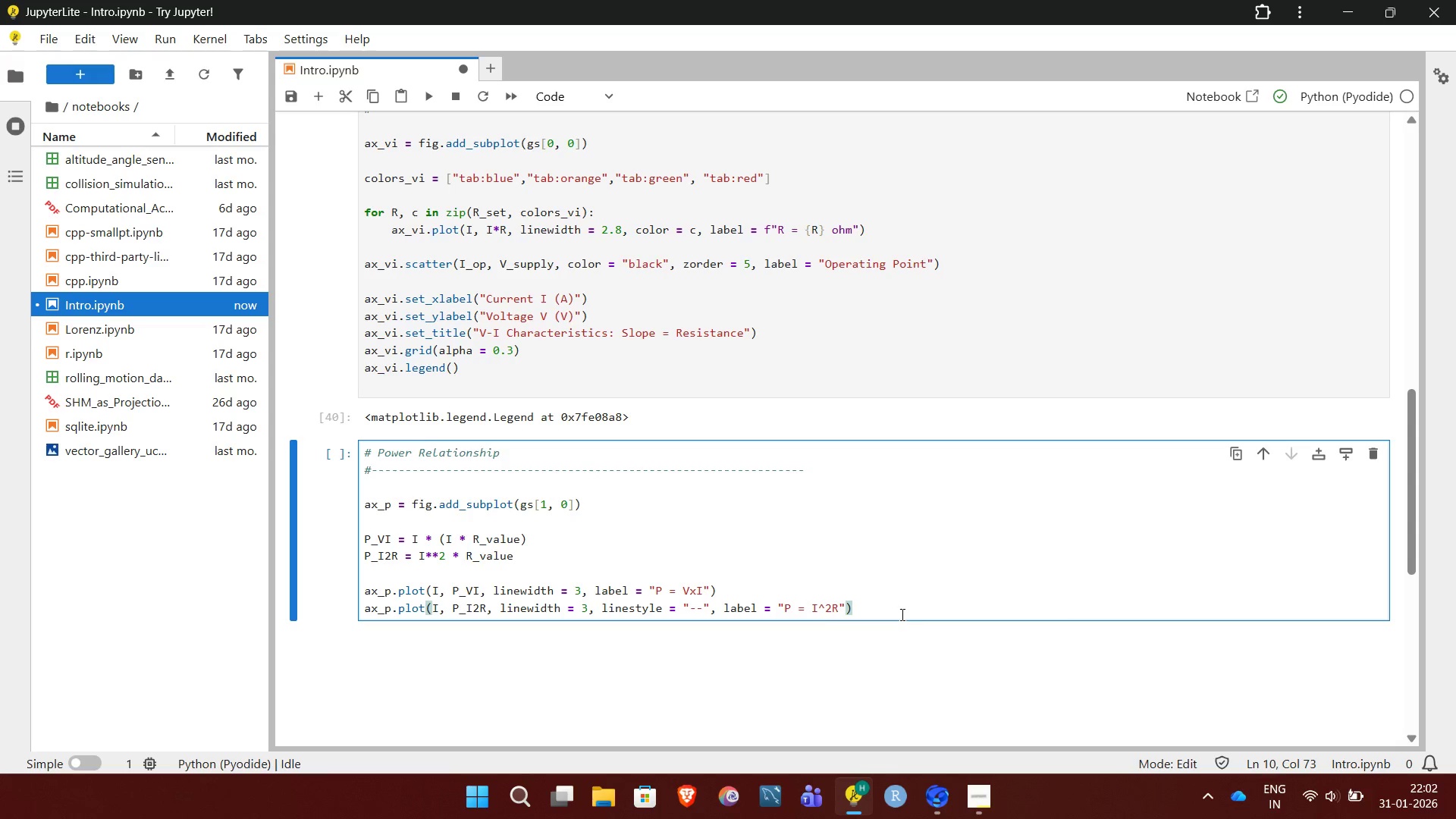 
key(Enter)
 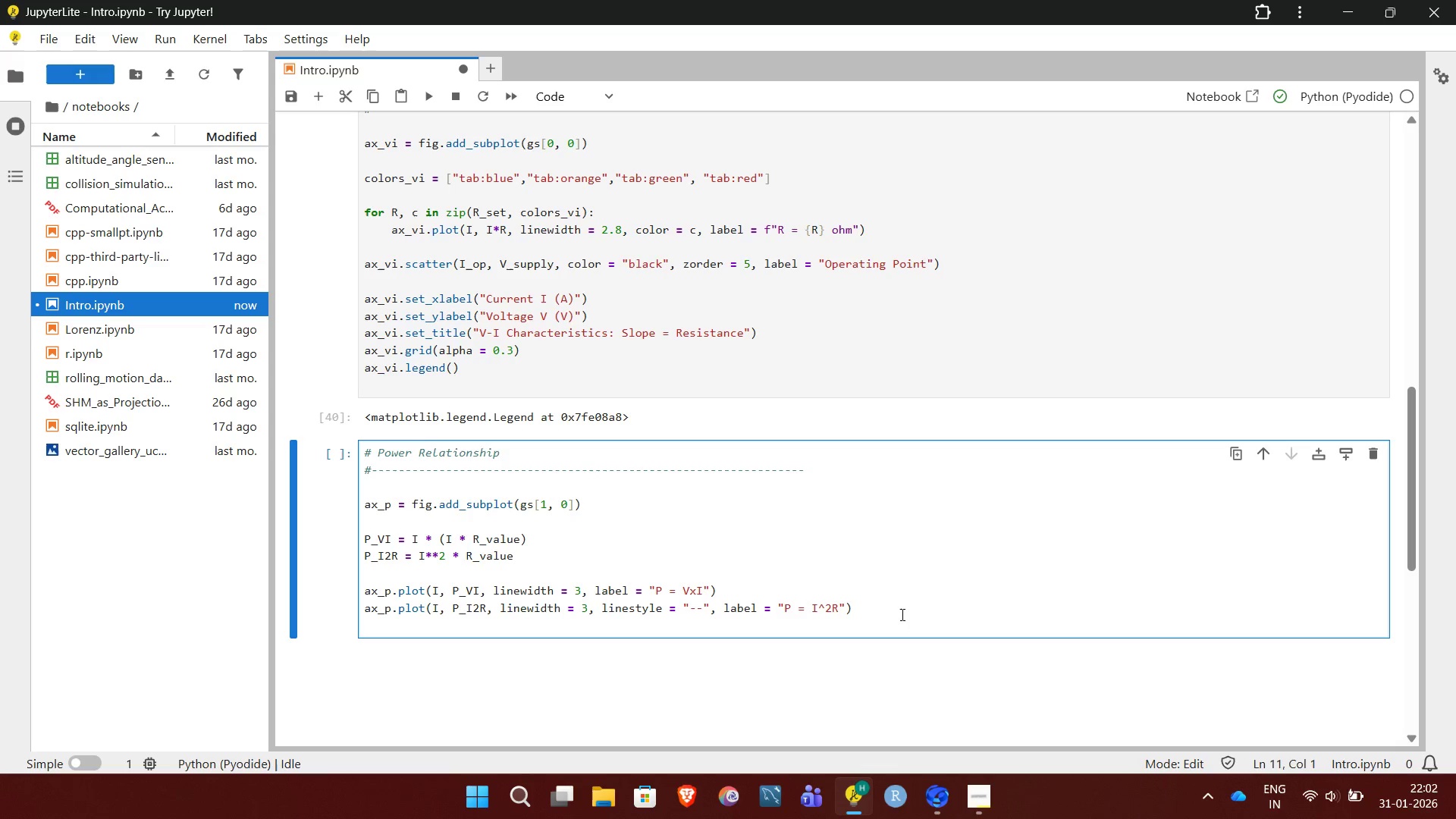 
key(Enter)
 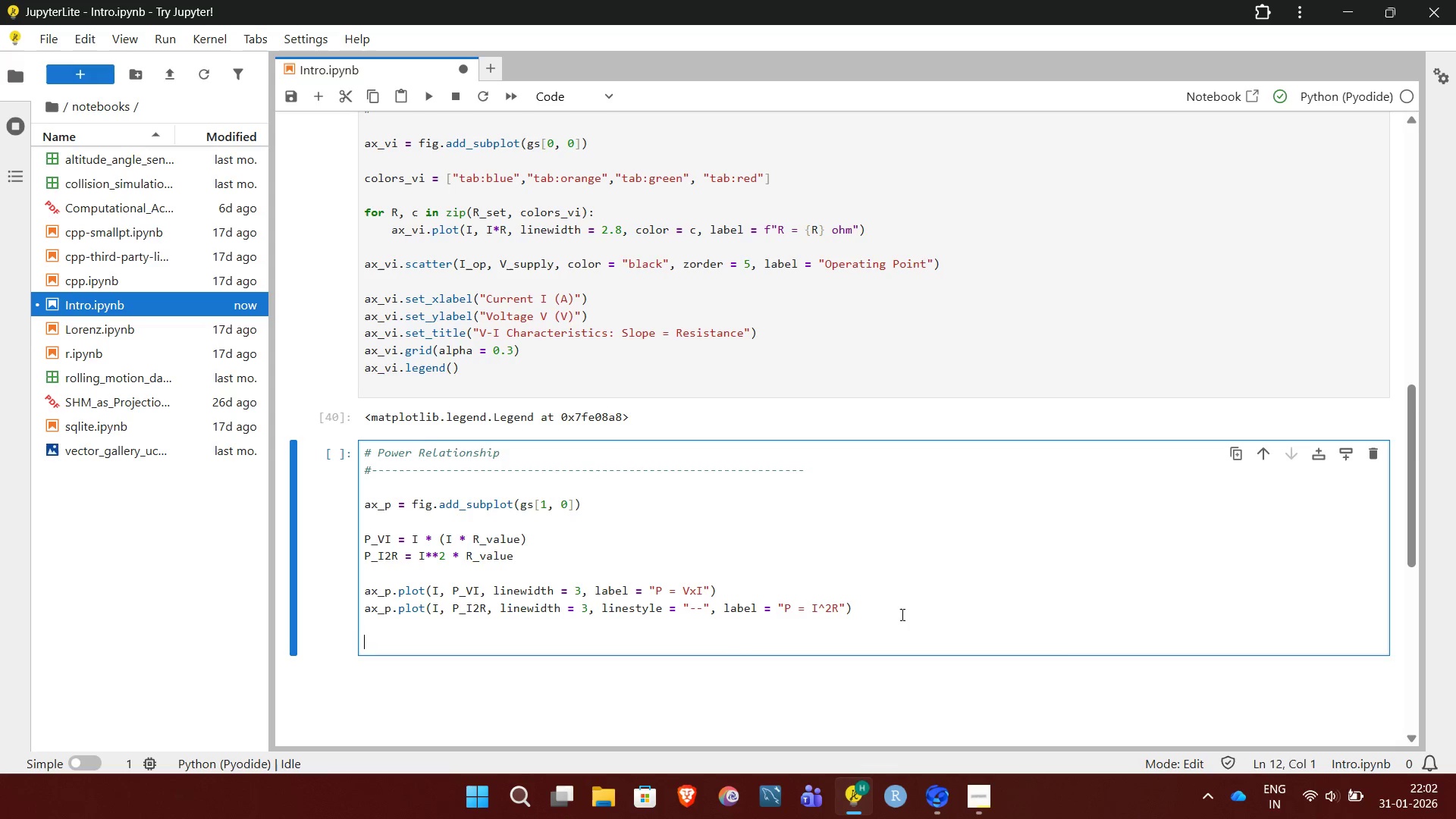 
type(ax_p.scatter(I_op, P_op, color = "black", zorder = 5))
 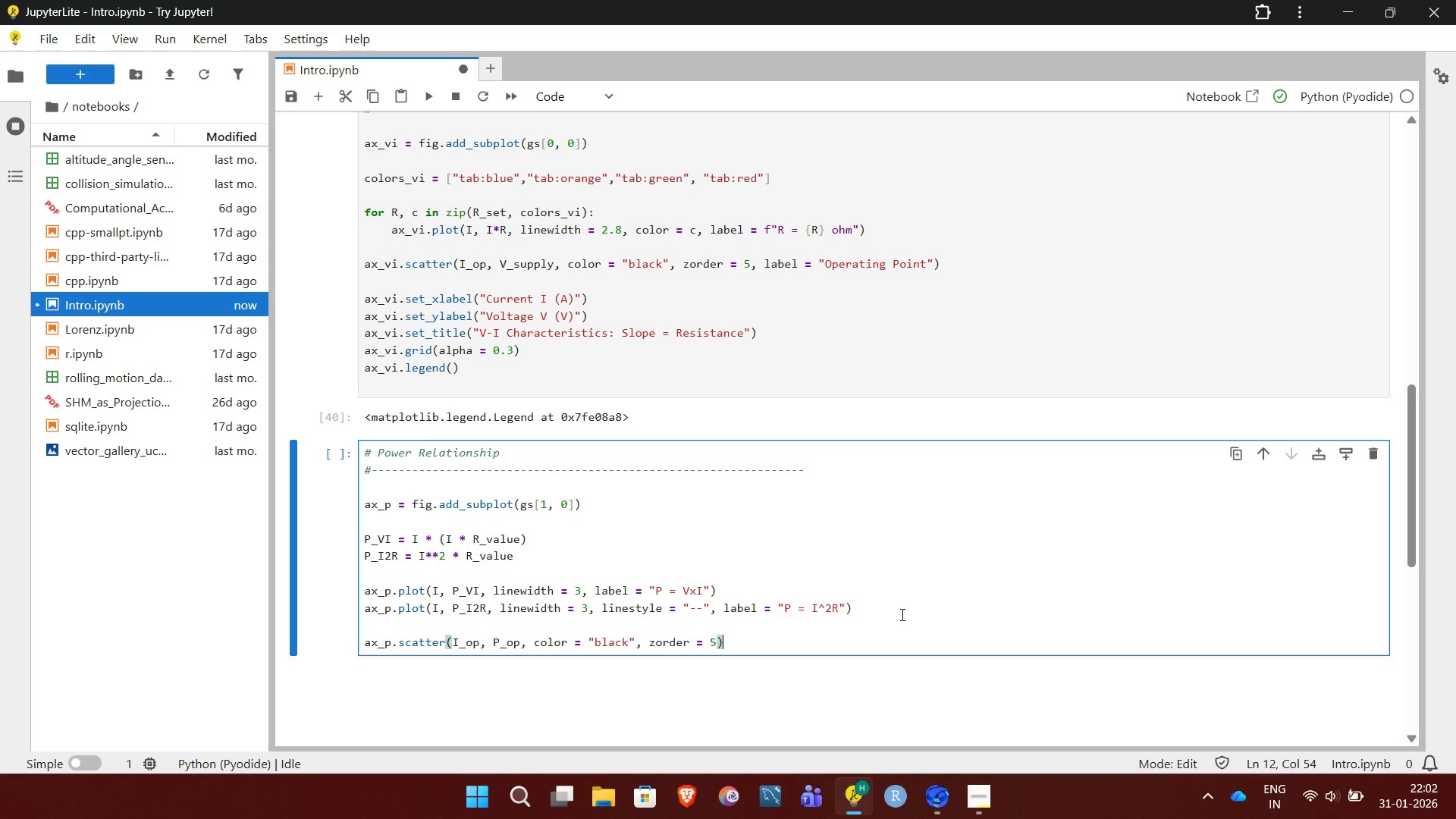 
key(Enter)
 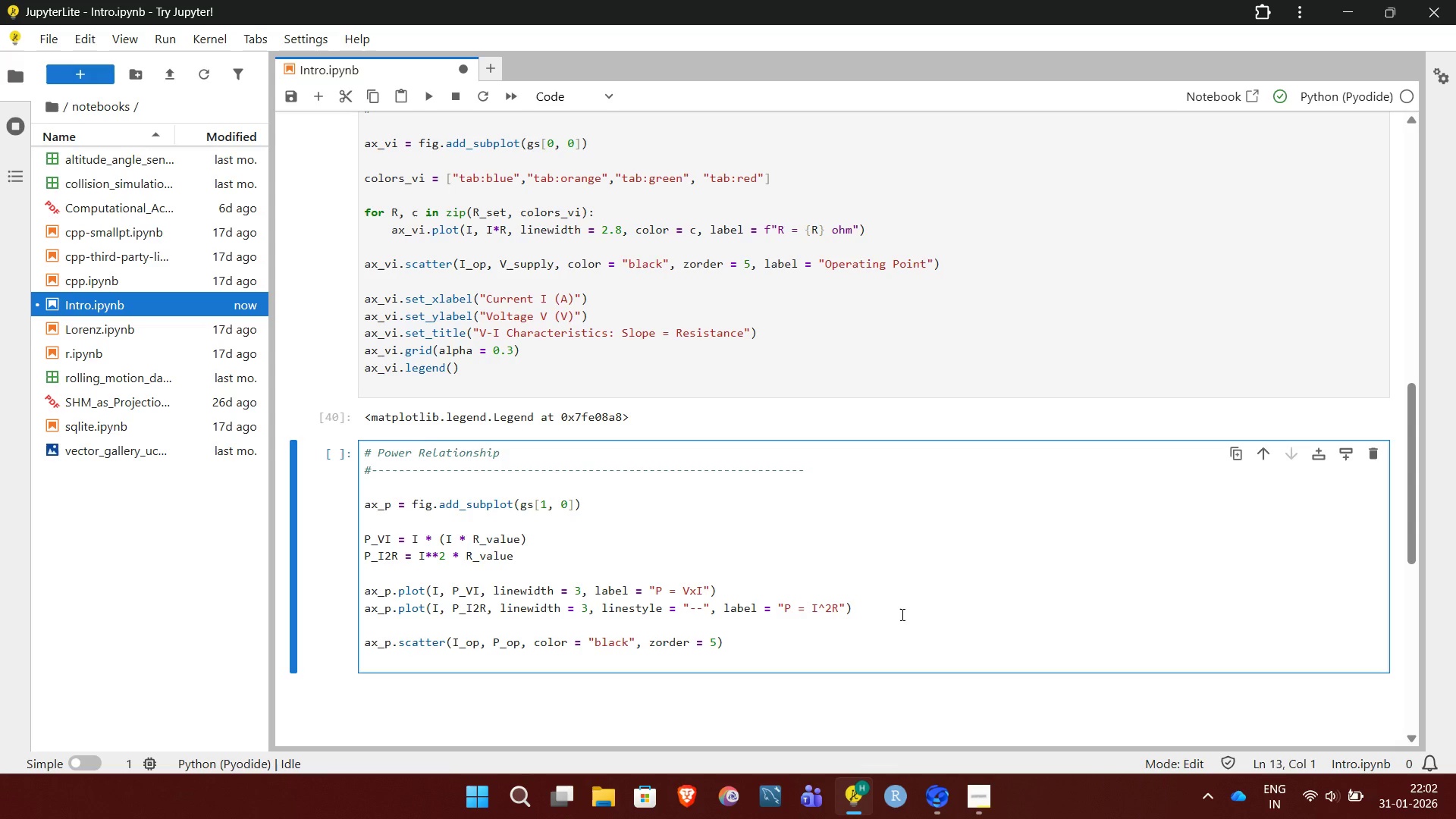 
key(Enter)
 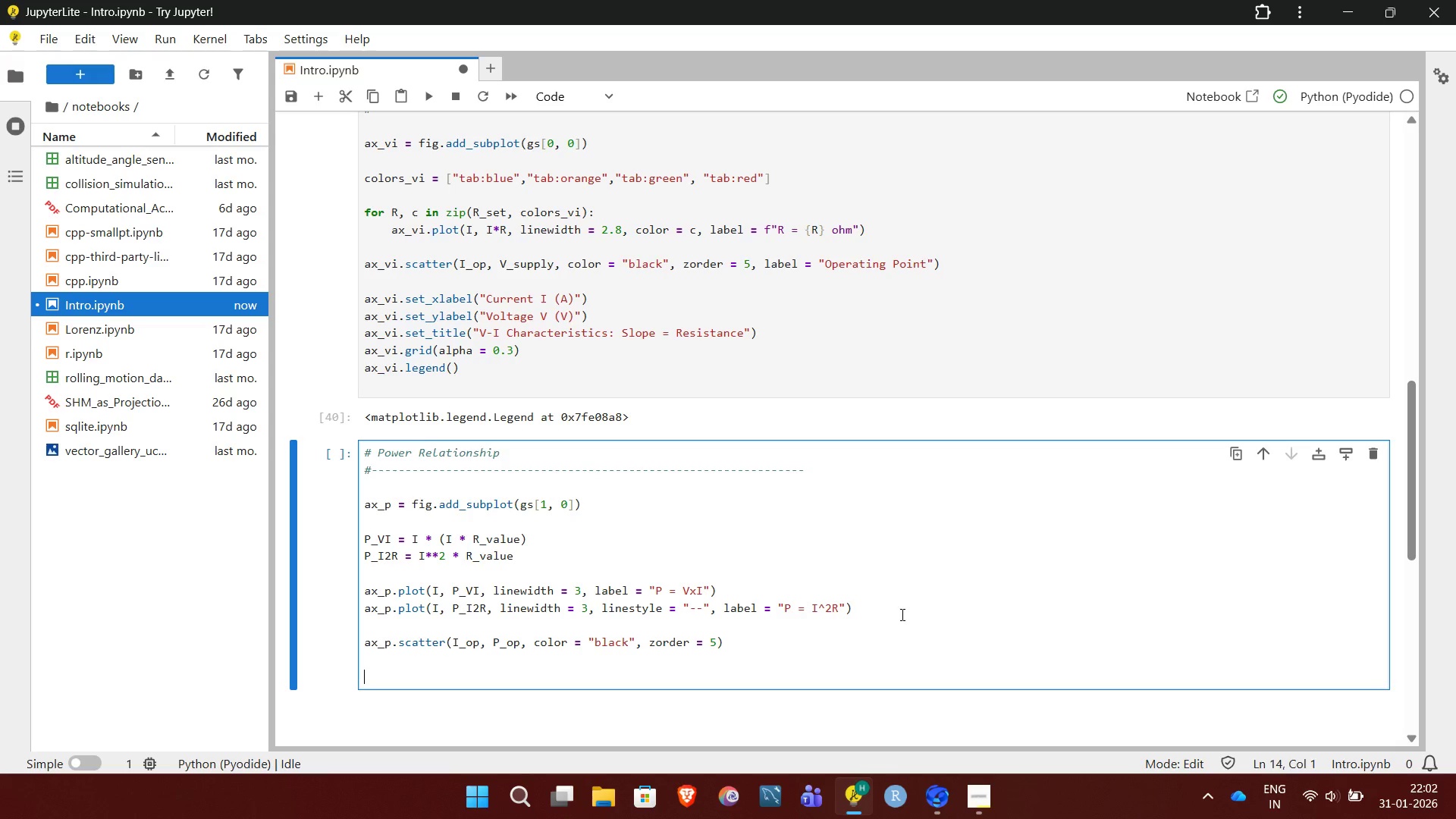 
type(ax_p.plot)
key(Backspace)
key(Backspace)
key(Backspace)
key(Backspace)
type(set_xlabel("Current I (A)"))
 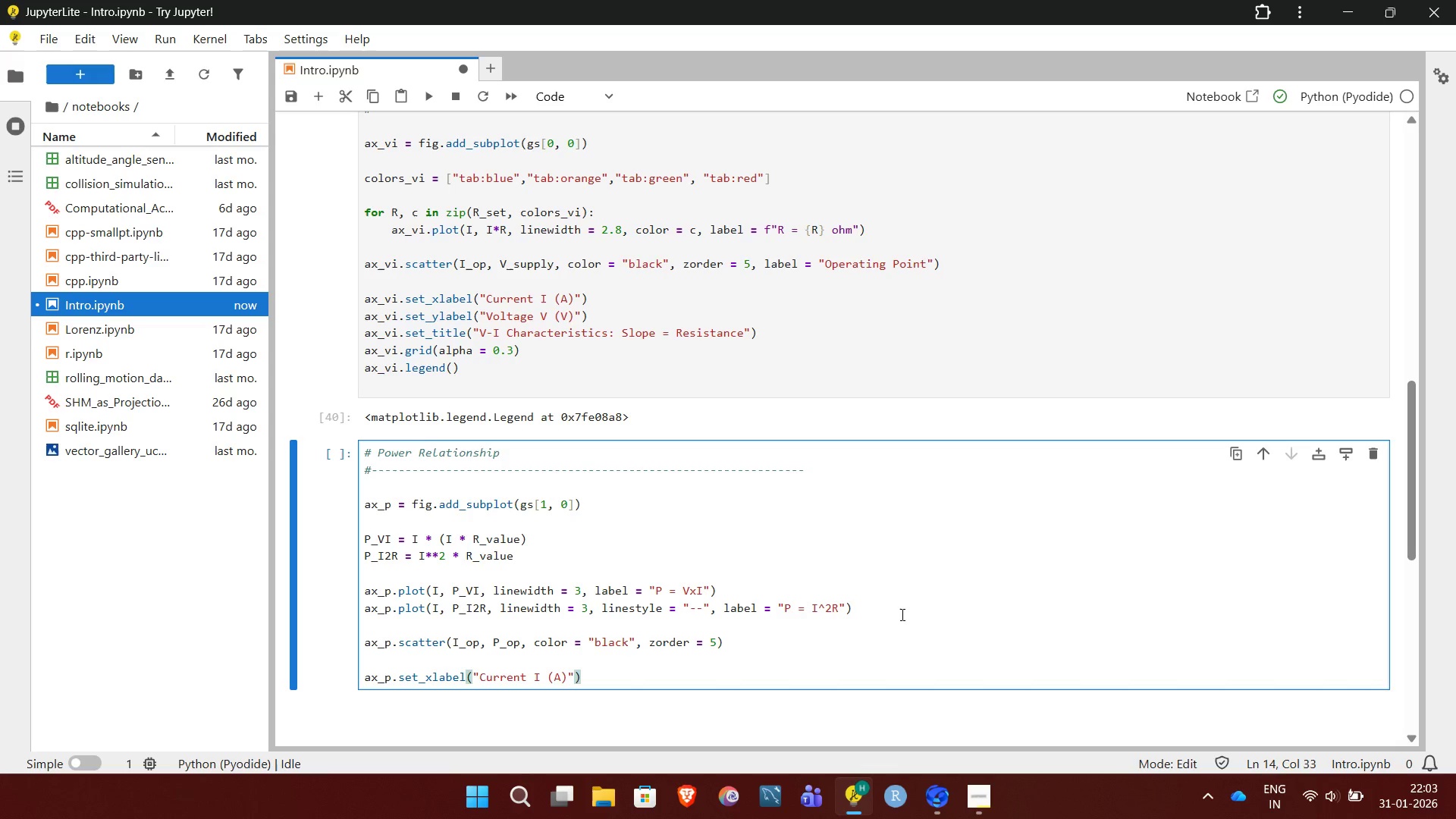 
key(Enter)
 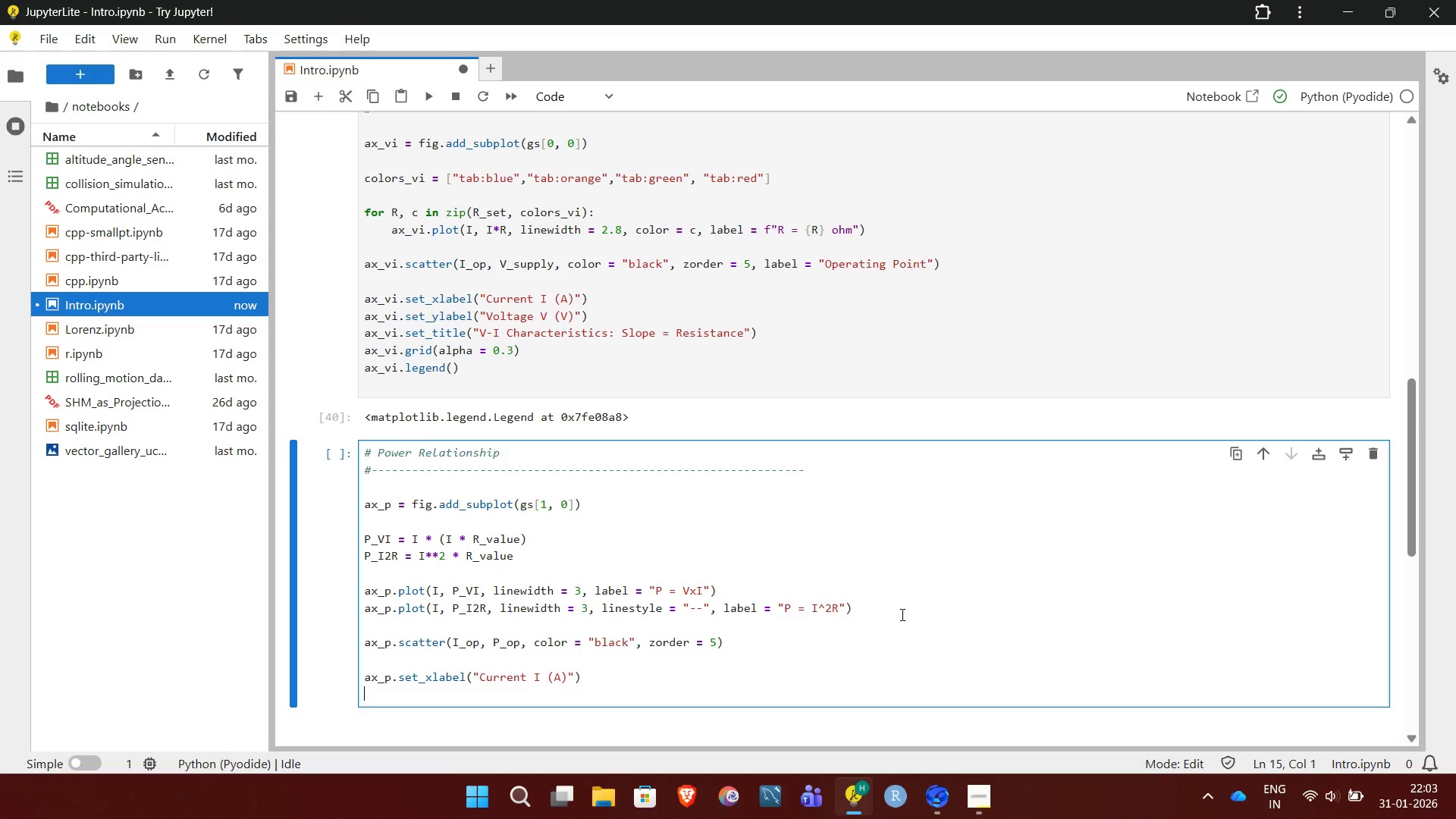 
type(ax_p.set_ylabel("Power P (w)"))
 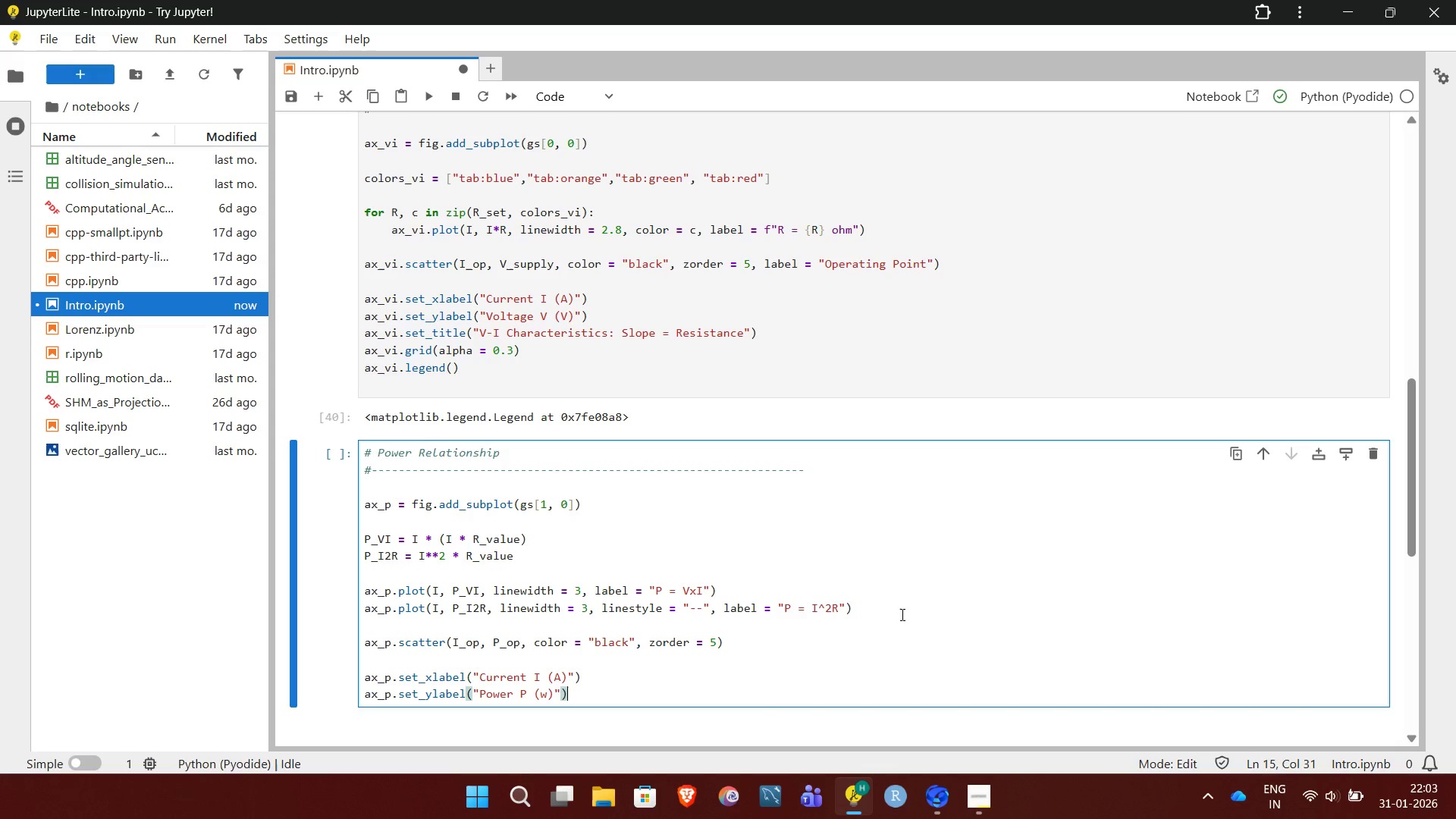 
key(Enter)
 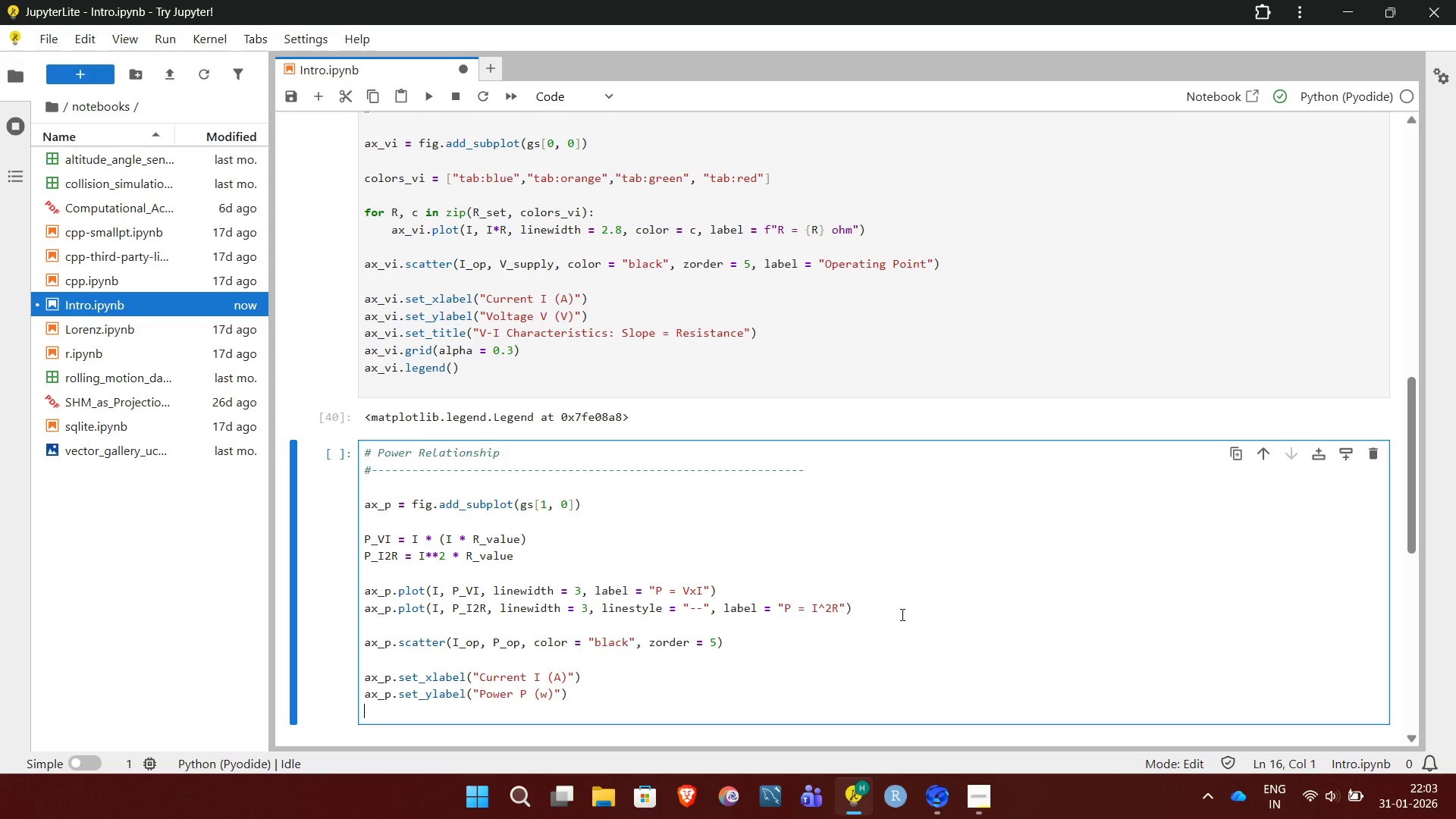 
type(axx)
key(Backspace)
type(_p;set-title)
 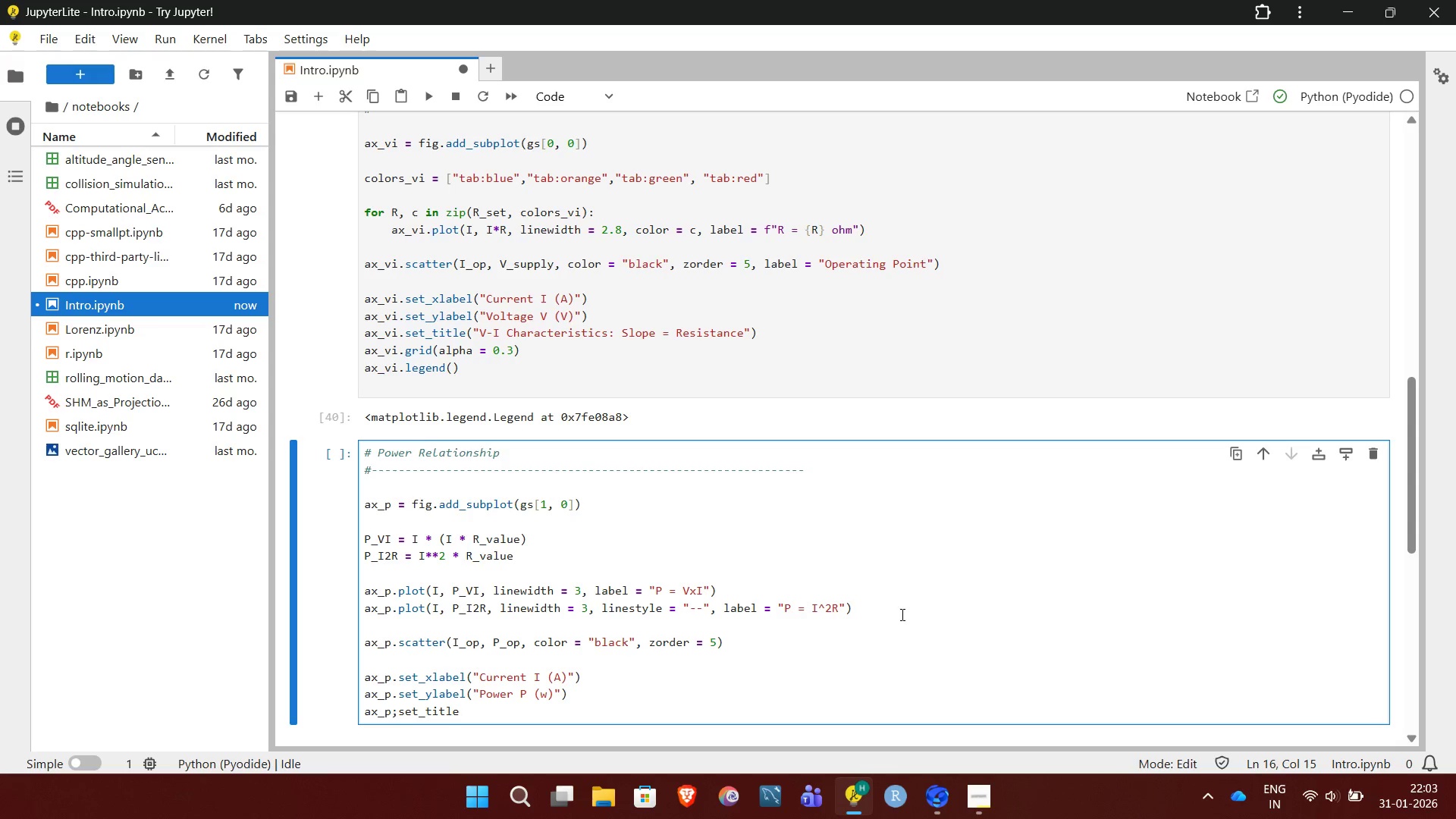 